 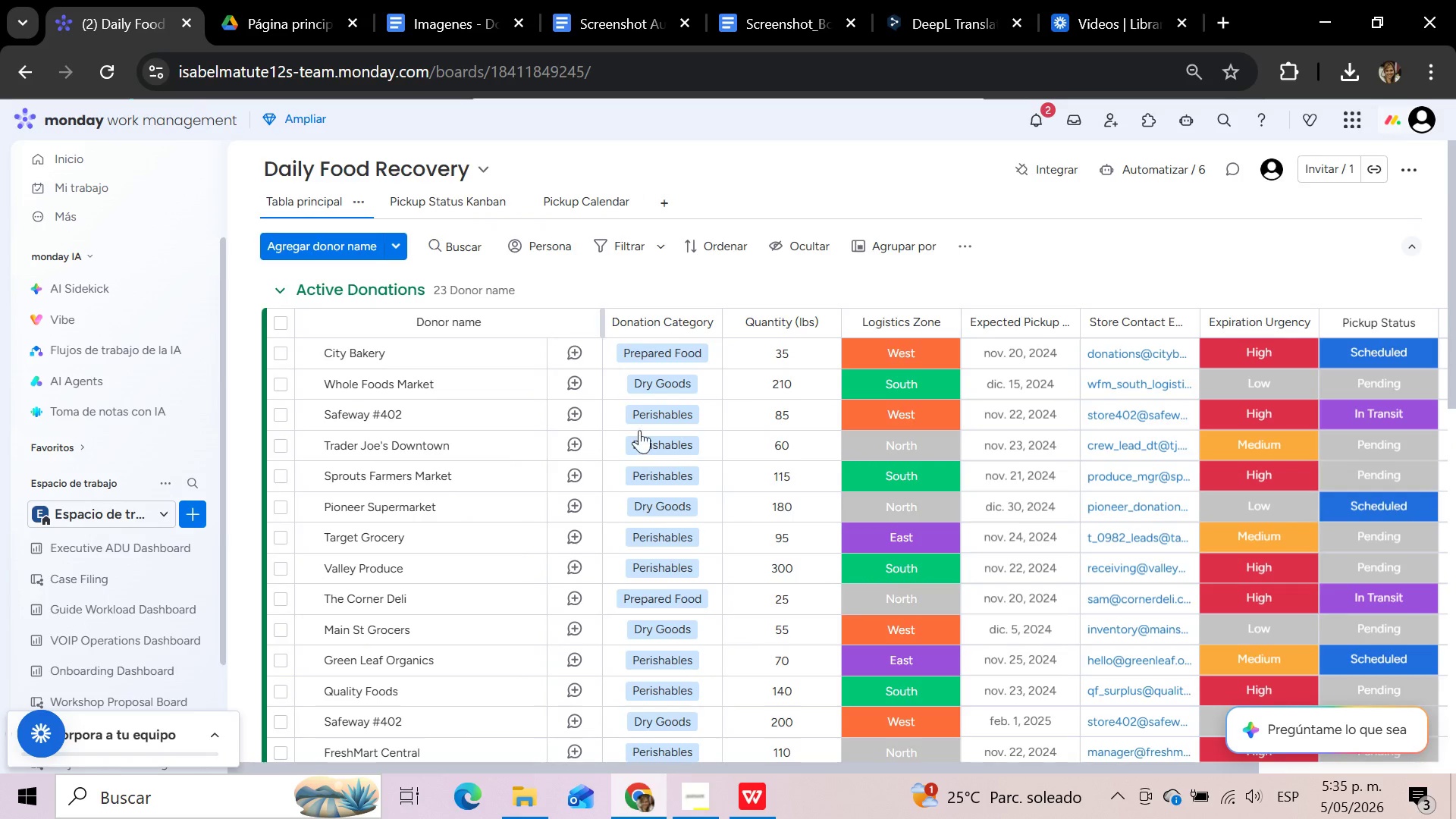 
scroll: coordinate [828, 454], scroll_direction: up, amount: 8.0
 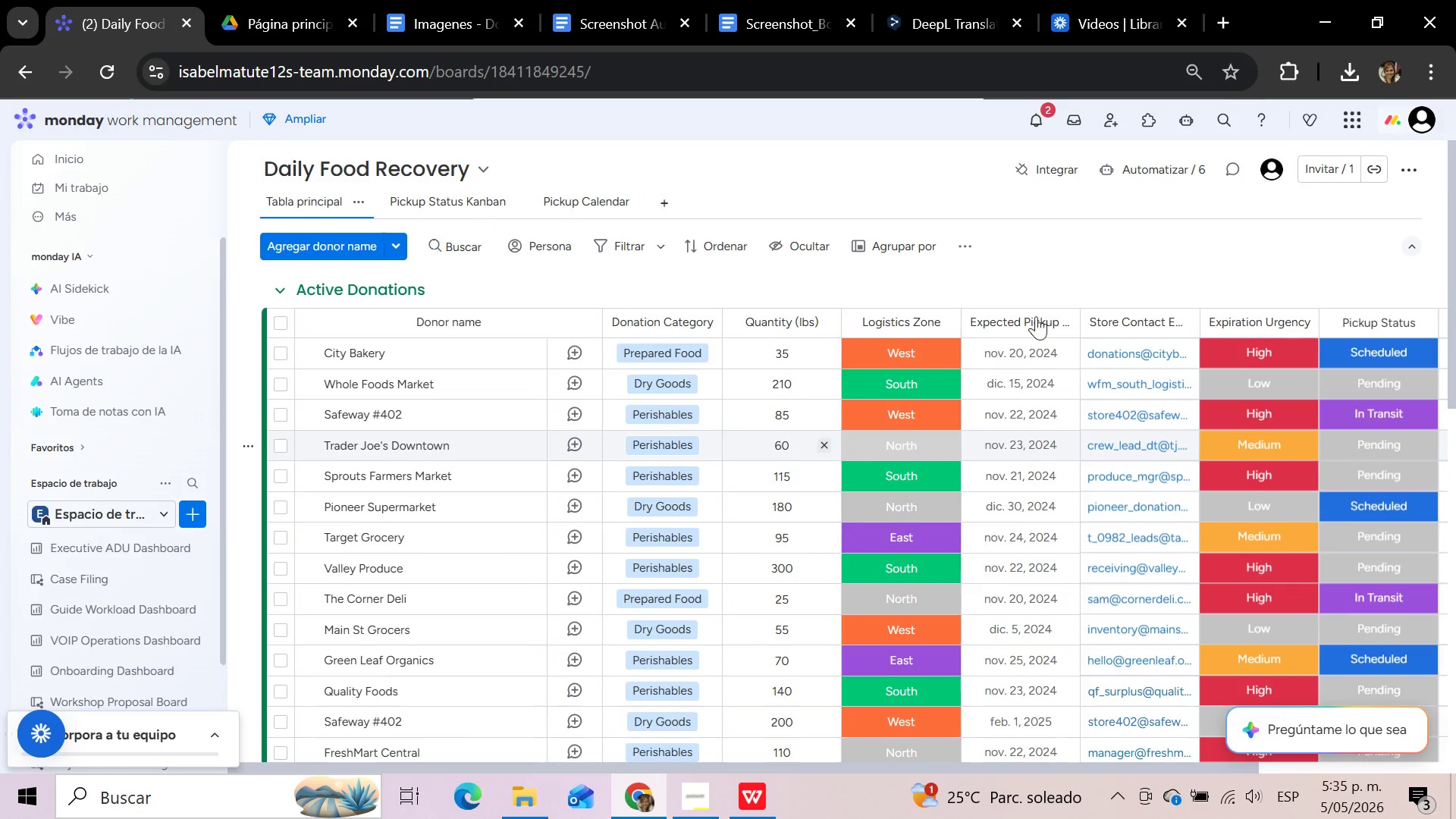 
scroll: coordinate [1095, 272], scroll_direction: down, amount: 3.0
 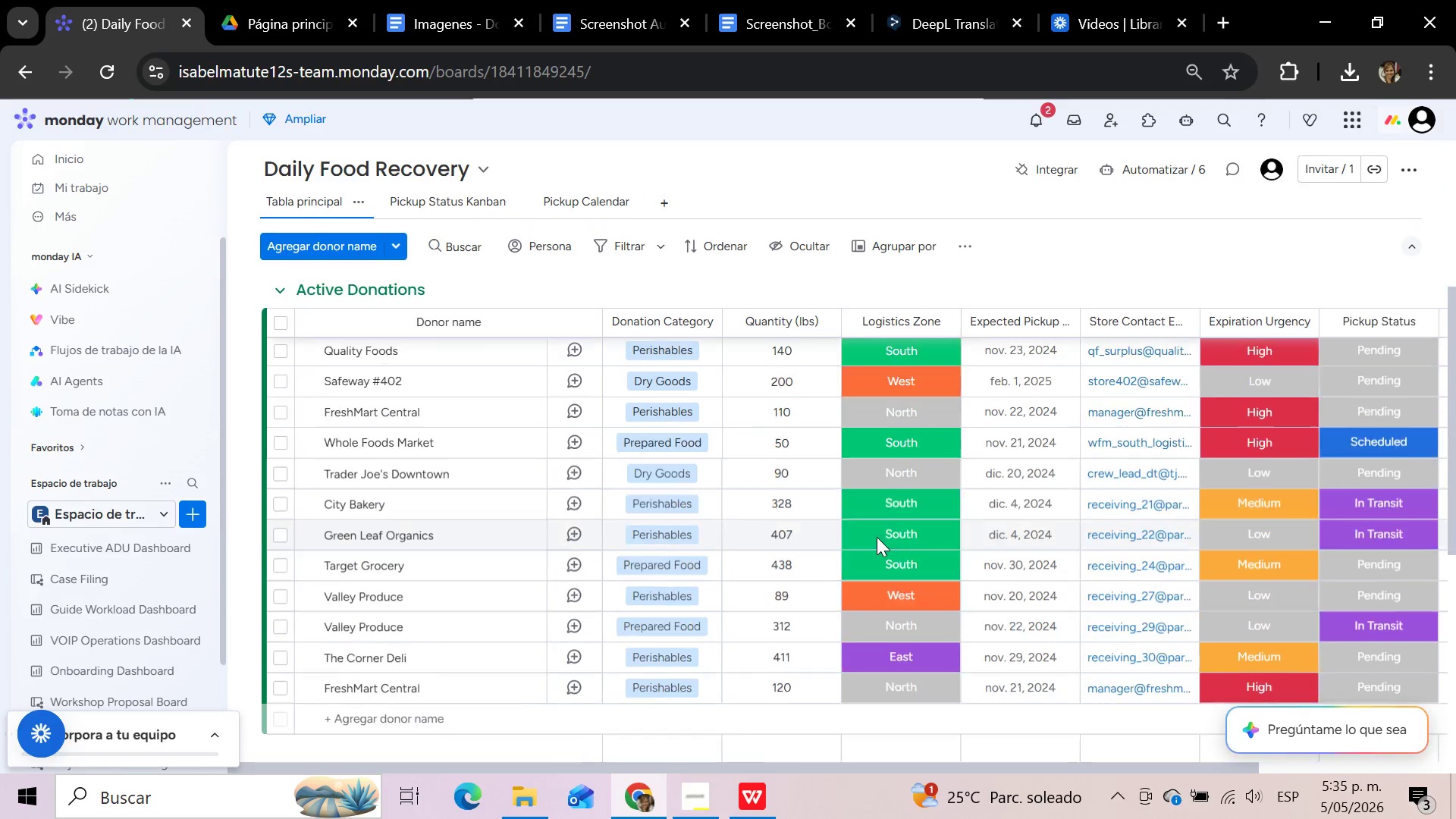 
scroll: coordinate [877, 535], scroll_direction: up, amount: 8.0
 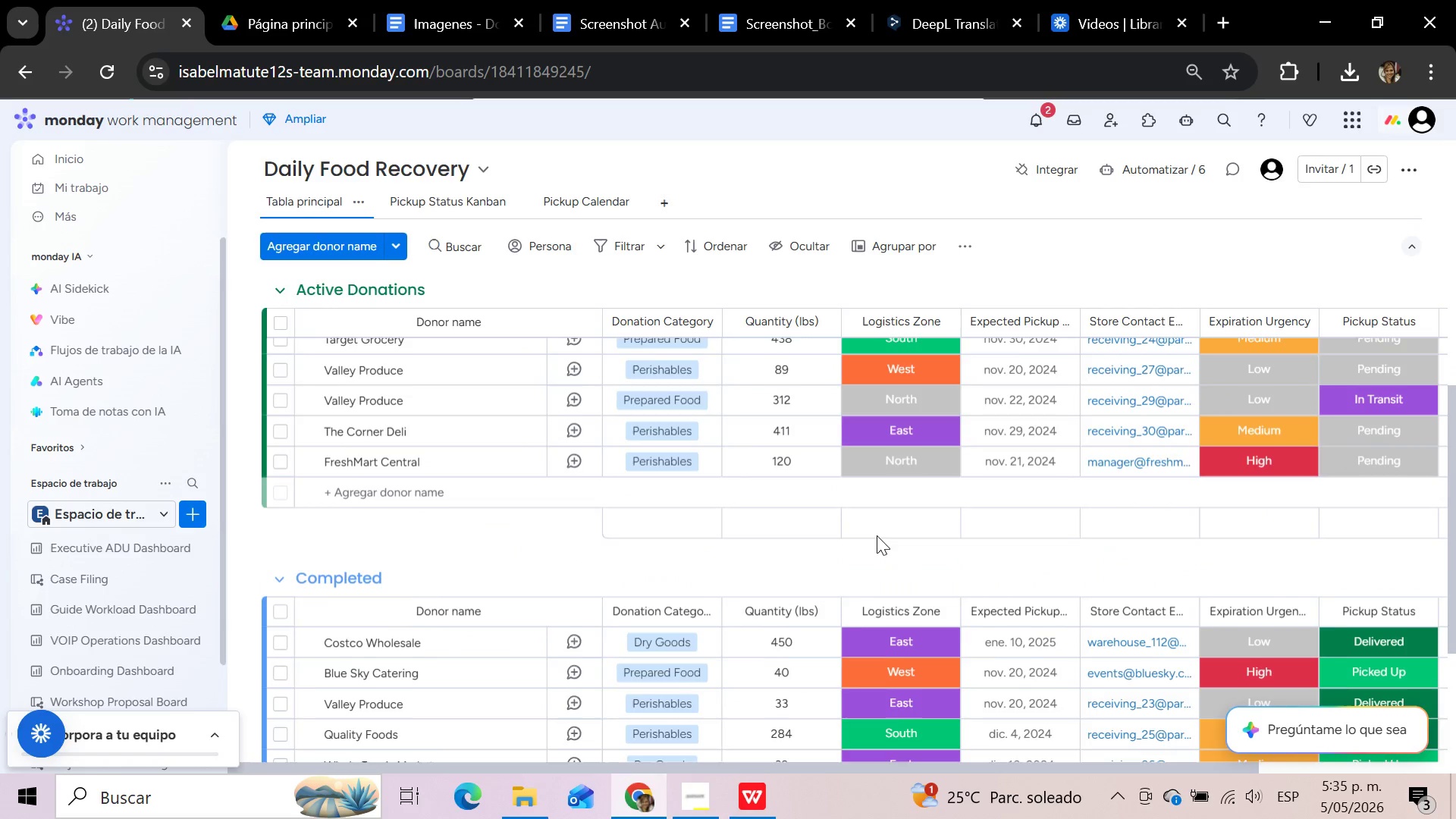 
scroll: coordinate [877, 535], scroll_direction: down, amount: 3.0
 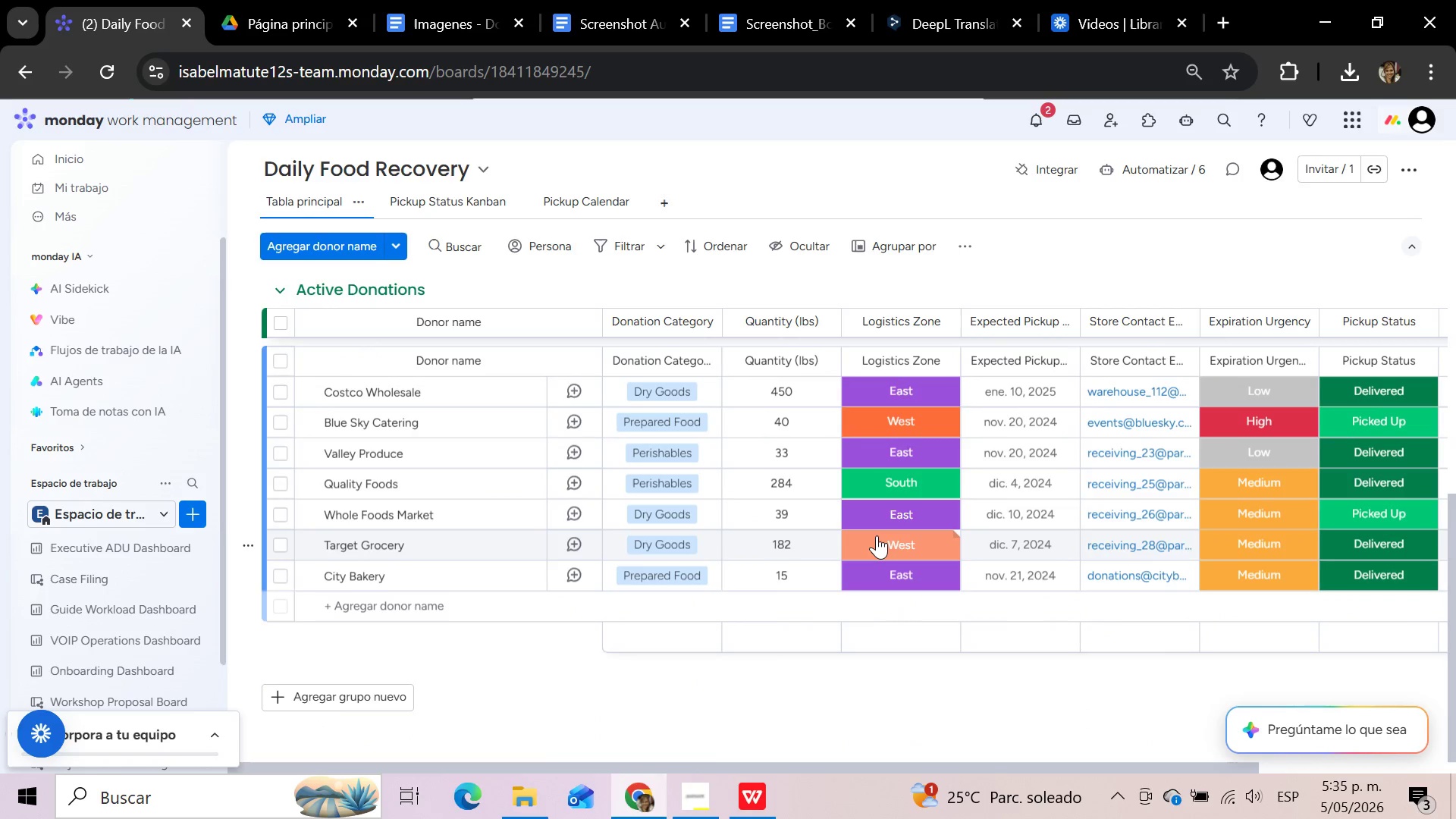 
scroll: coordinate [877, 535], scroll_direction: up, amount: 3.0
 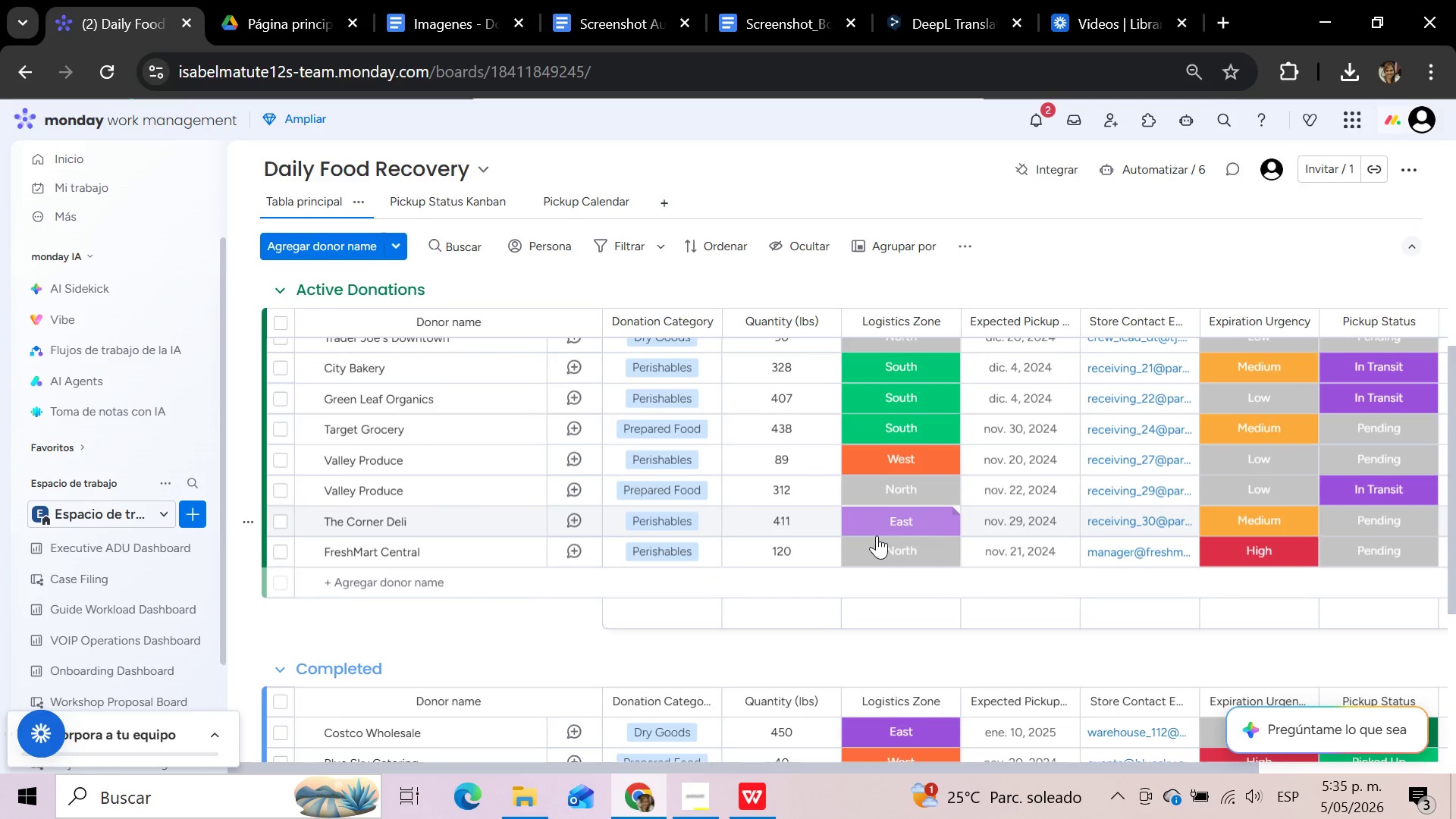 
scroll: coordinate [877, 535], scroll_direction: down, amount: 2.0
 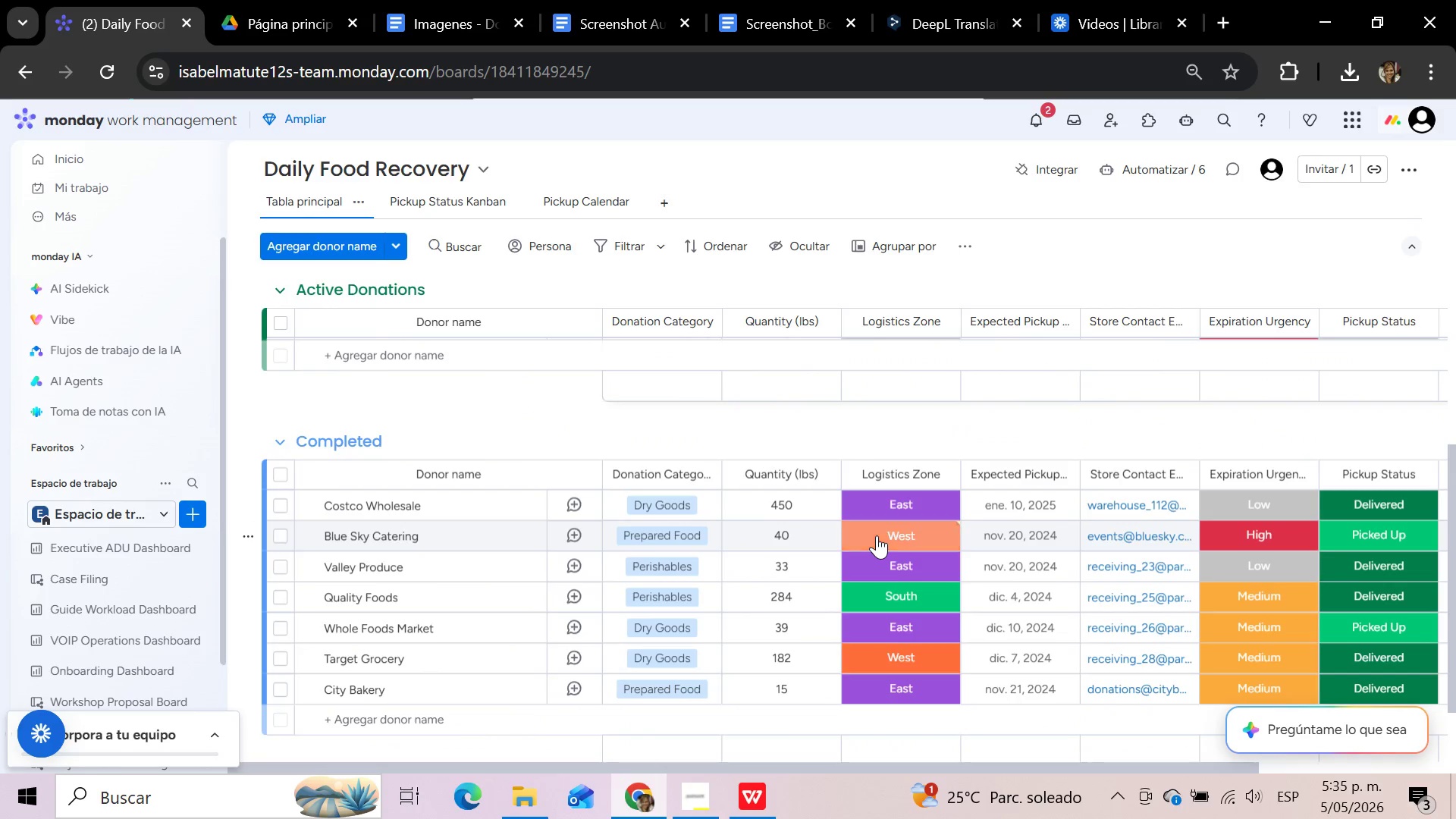 
scroll: coordinate [877, 535], scroll_direction: up, amount: 16.0
 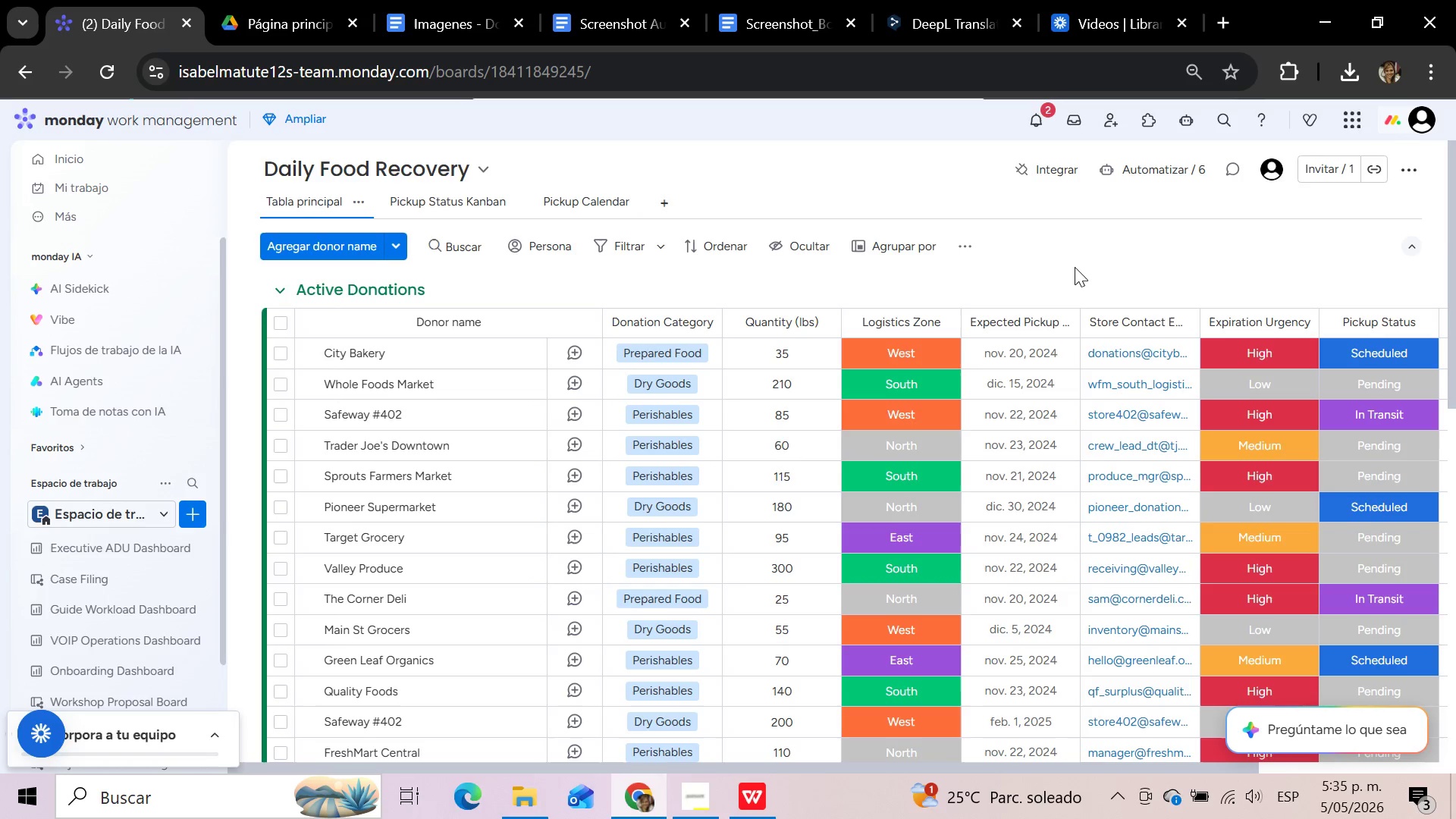 
wait(27.78)
 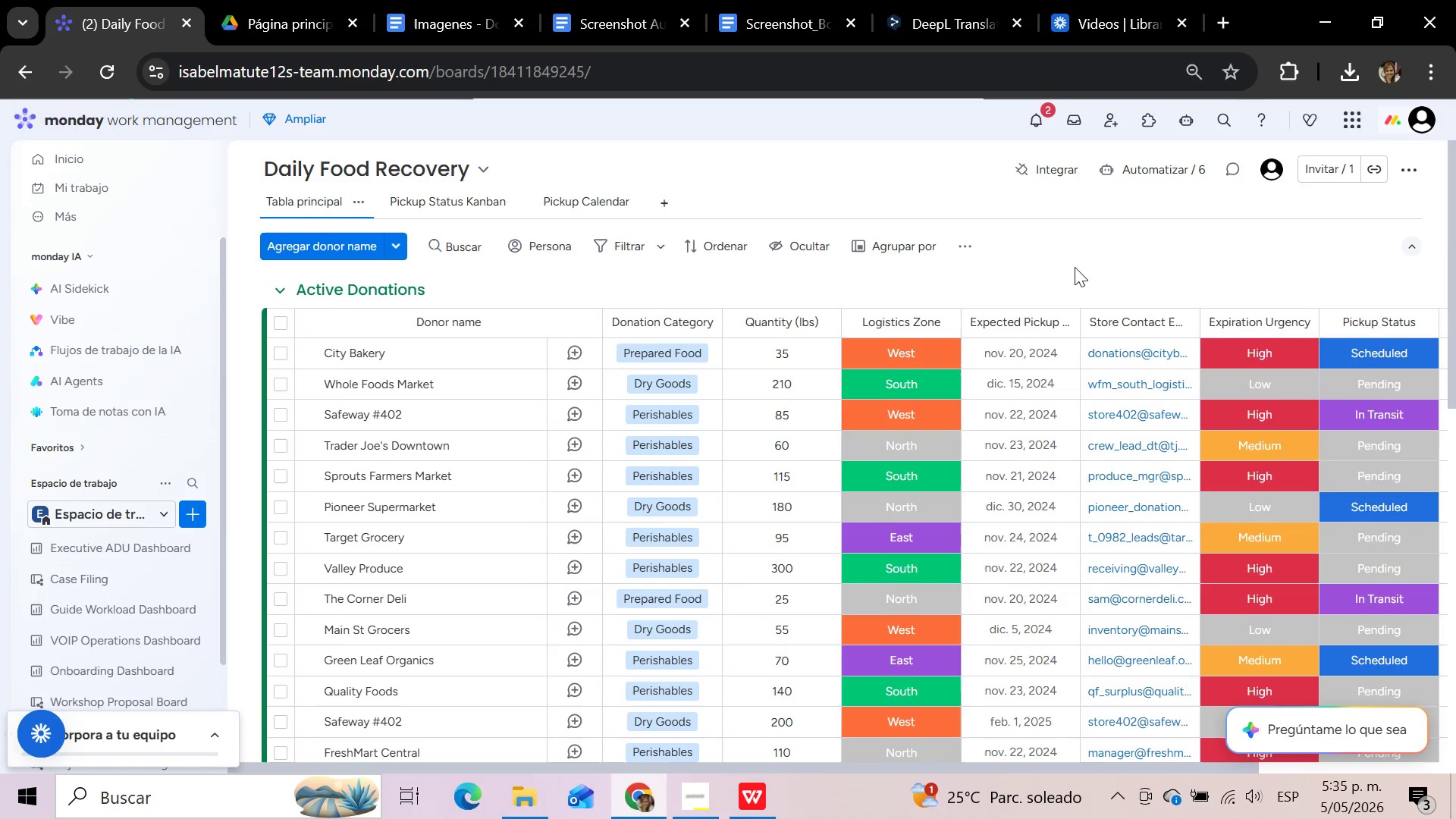 
left_click([1141, 14])
 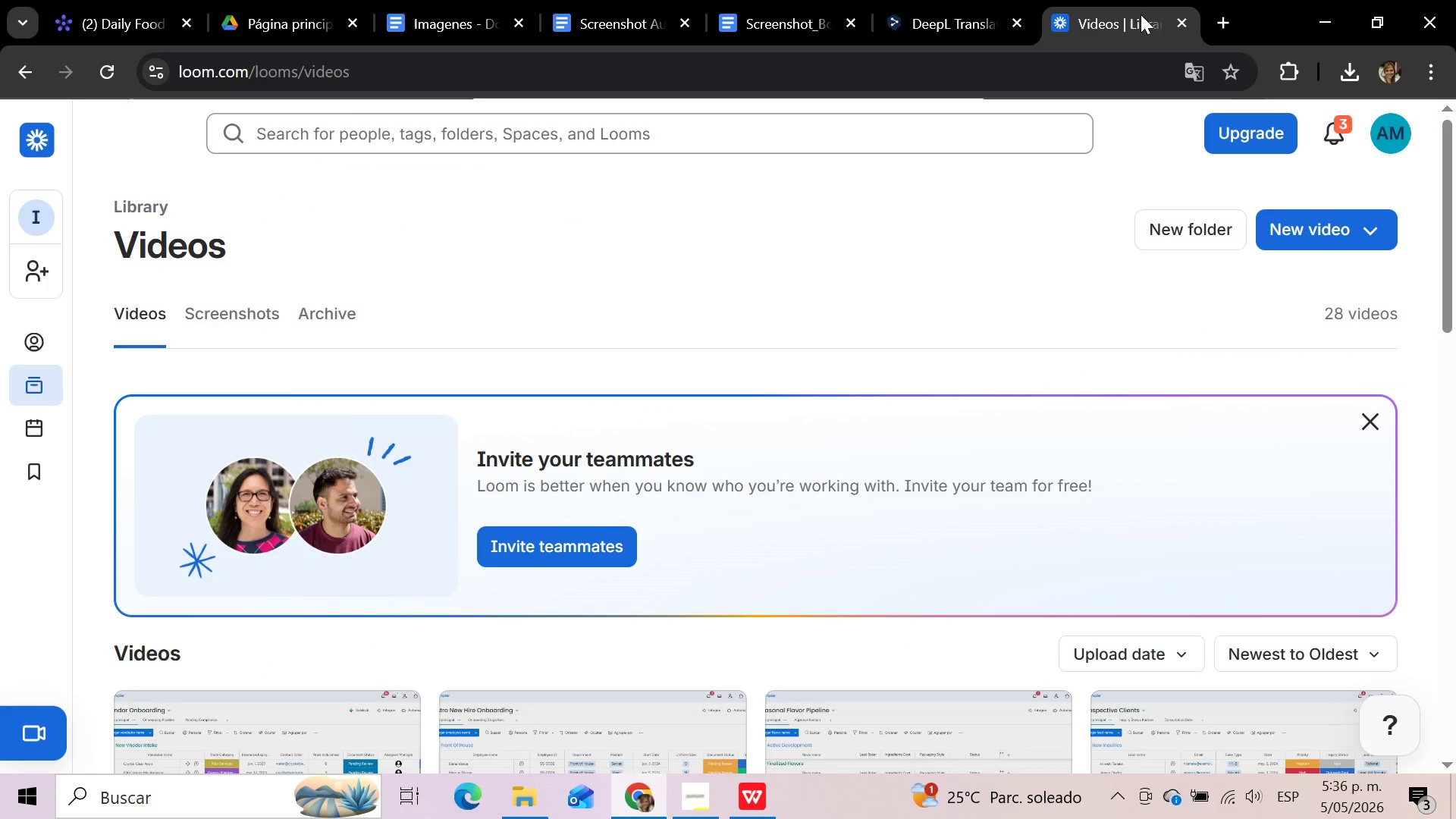 
wait(14.58)
 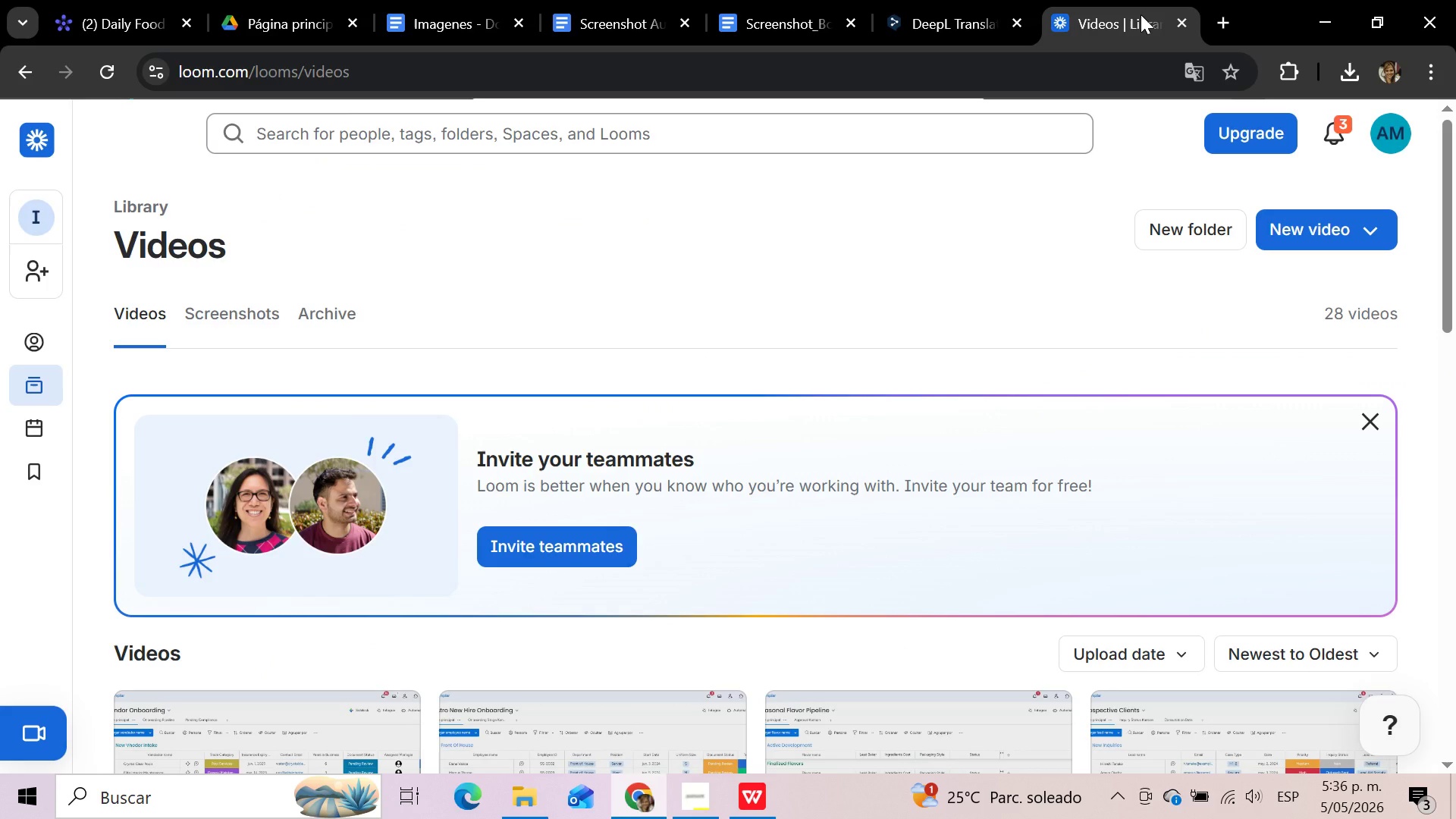 
left_click([1315, 221])
 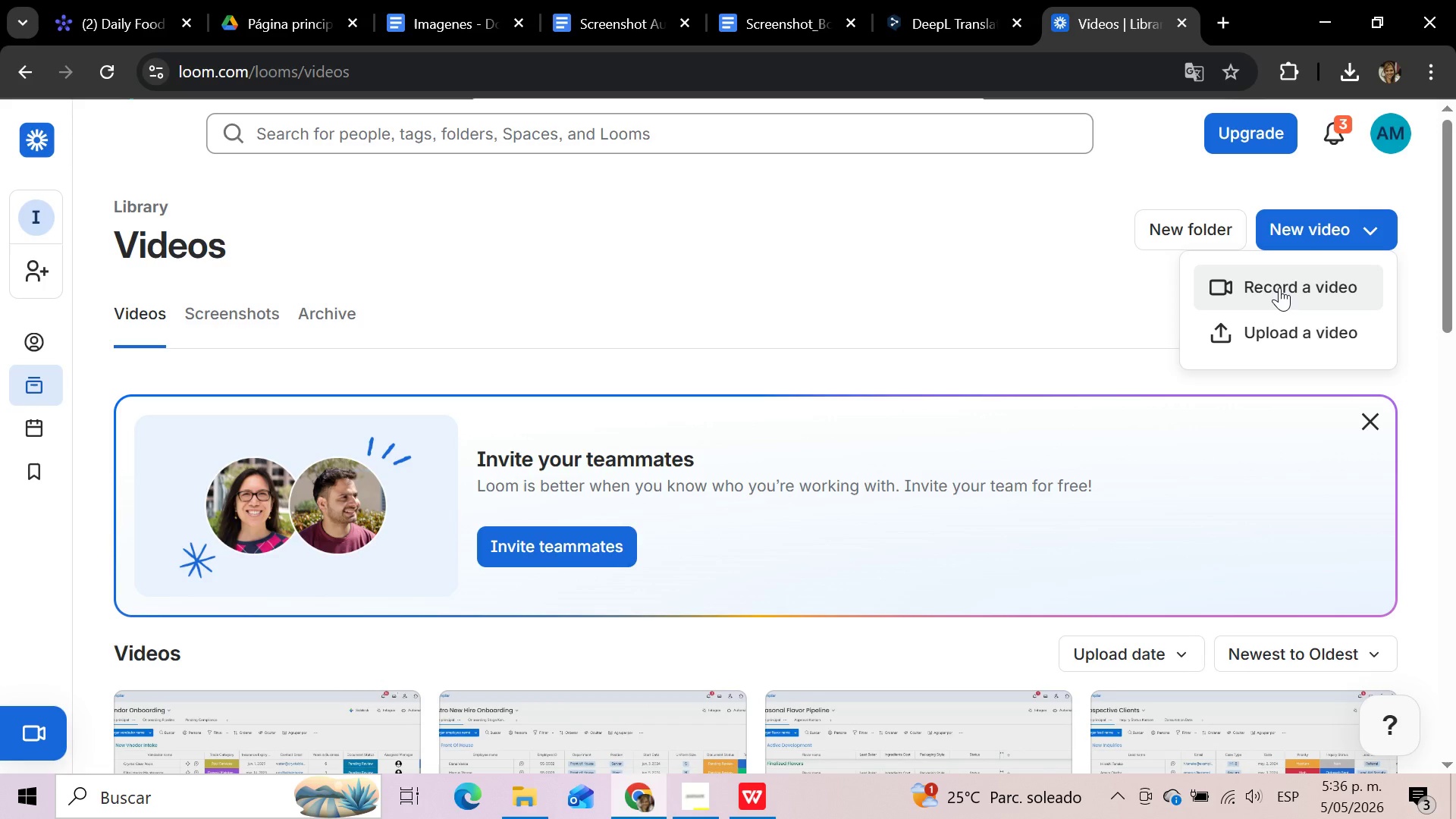 
wait(11.62)
 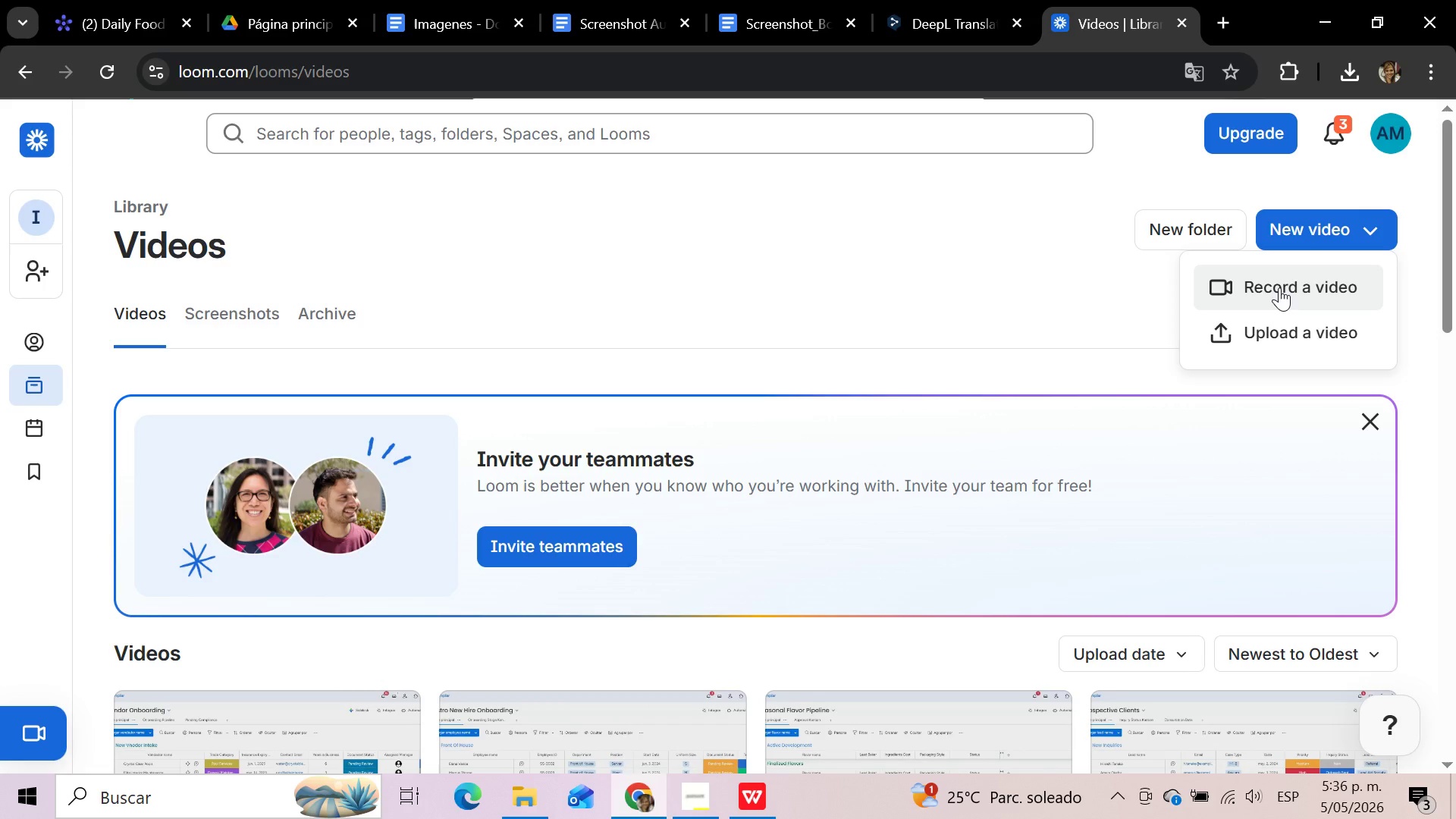 
left_click([1279, 287])
 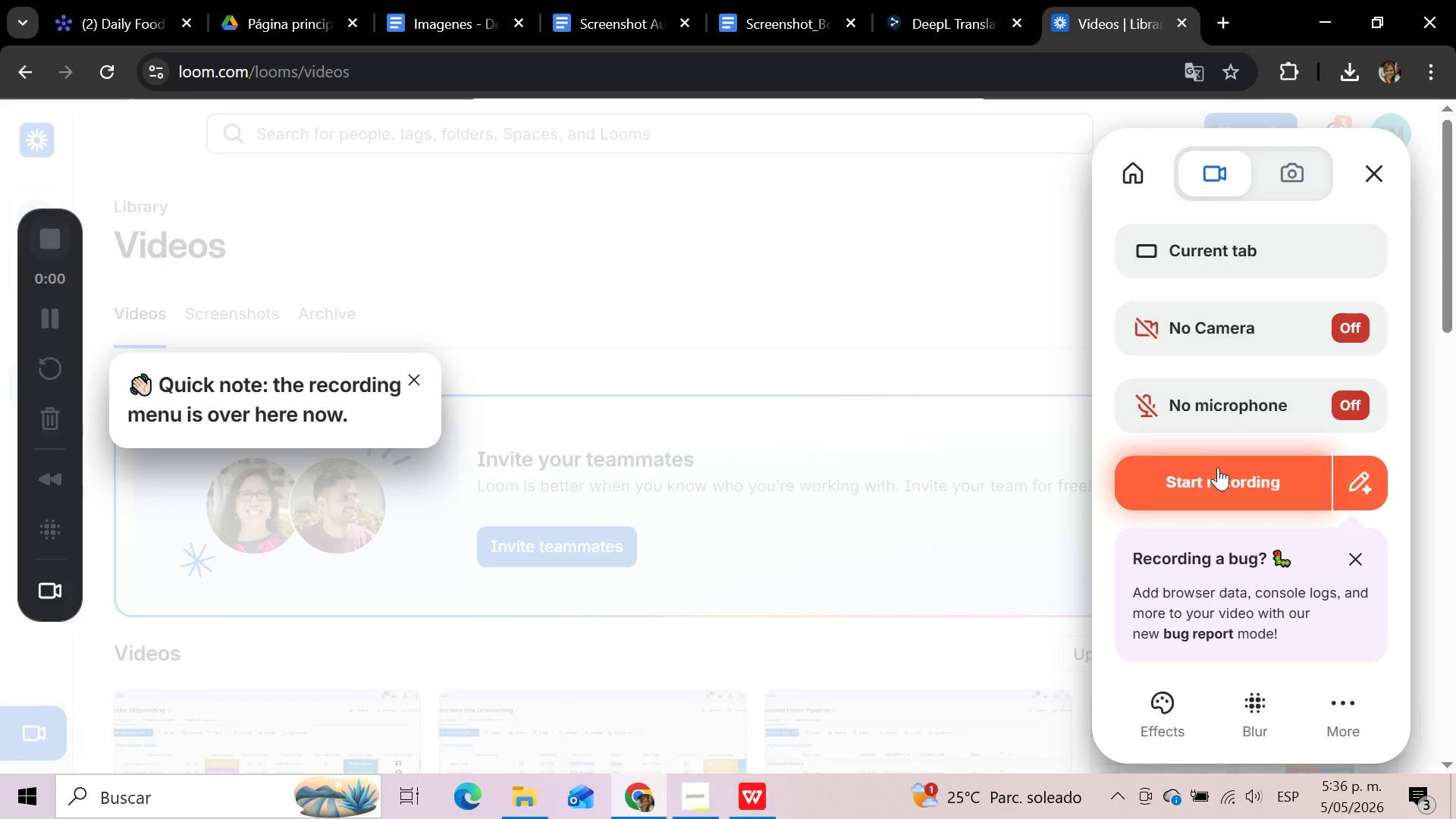 
left_click([1215, 483])
 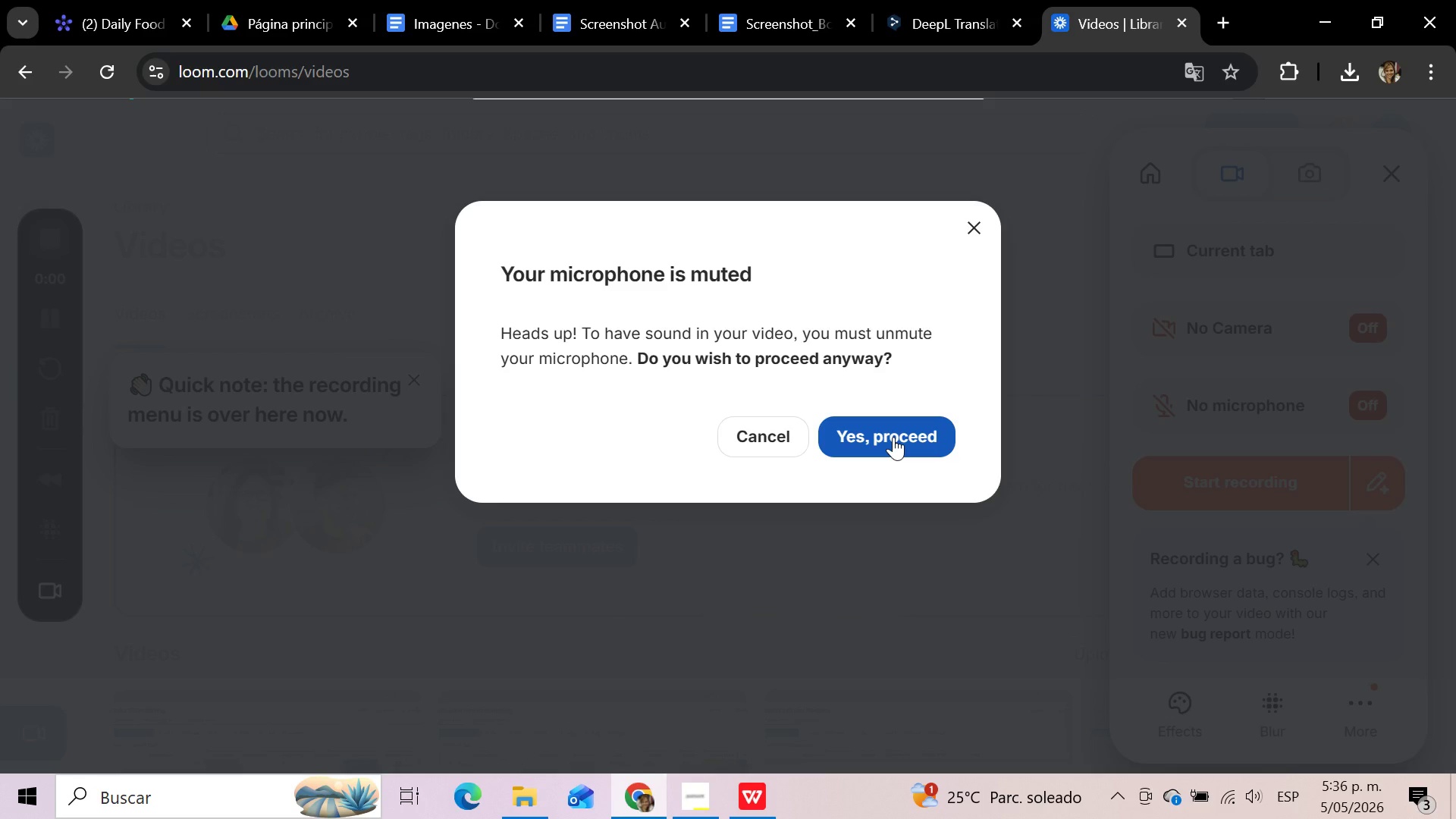 
left_click([893, 437])
 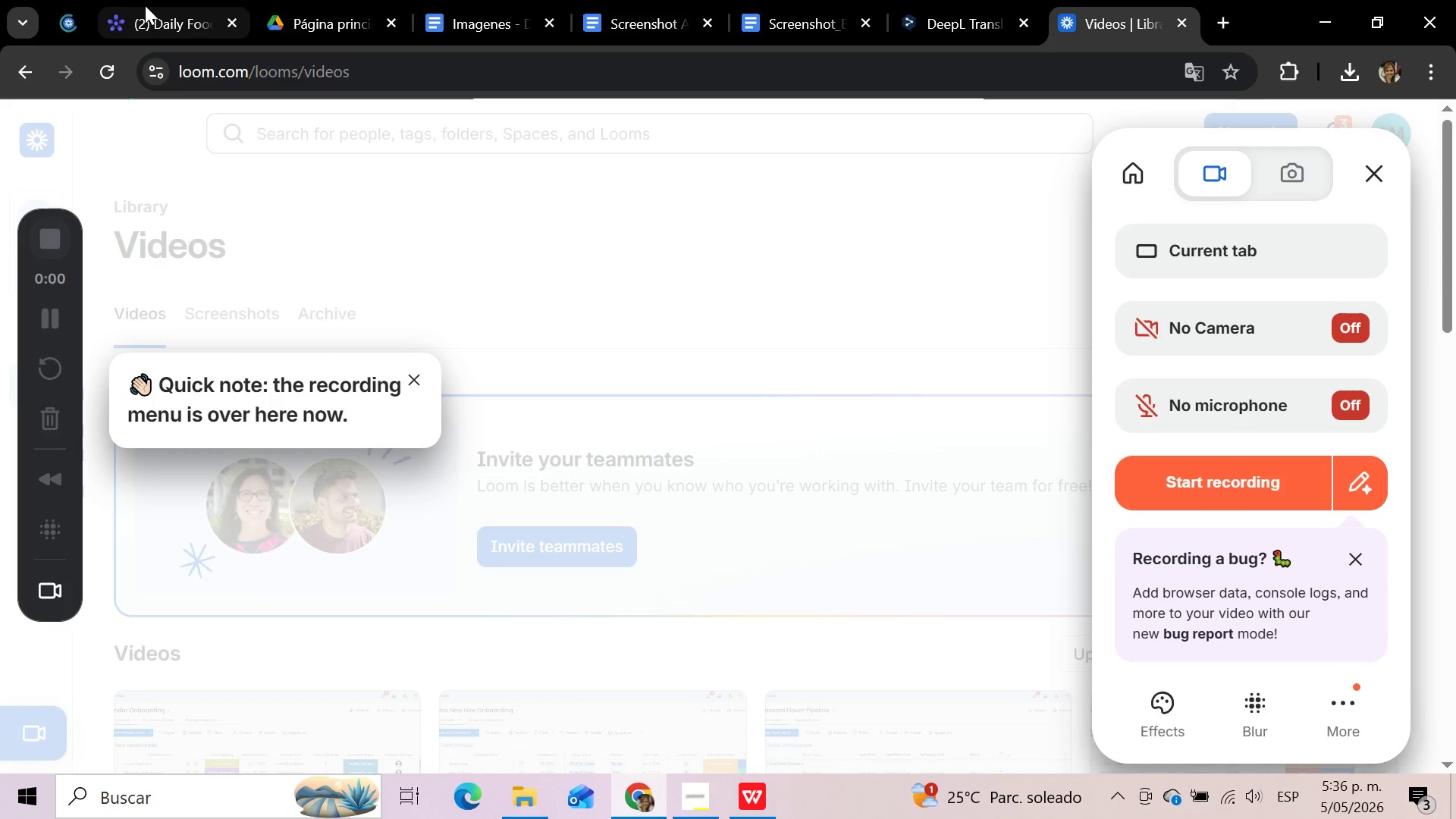 
mouse_move([177, 23])
 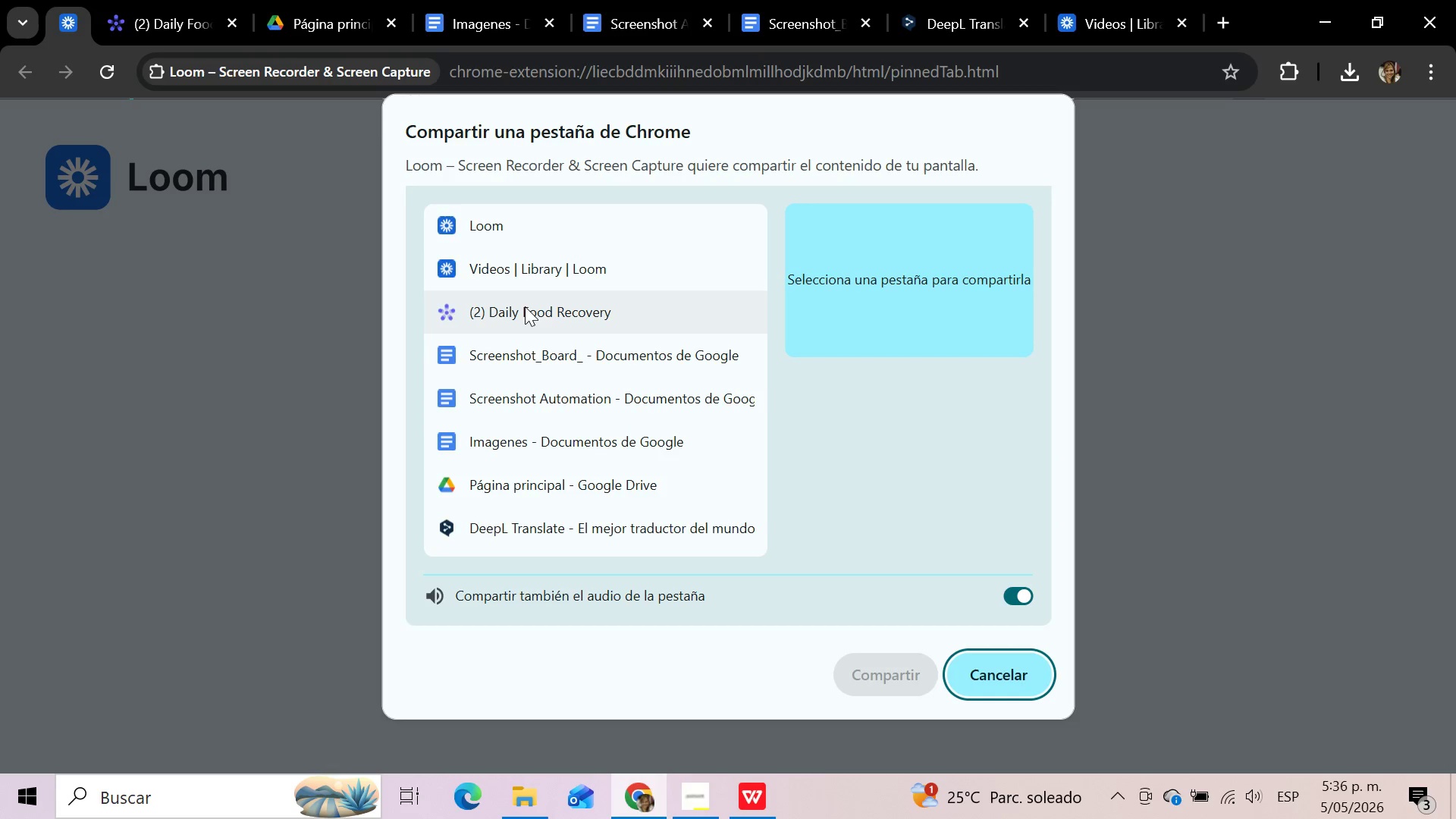 
left_click([526, 306])
 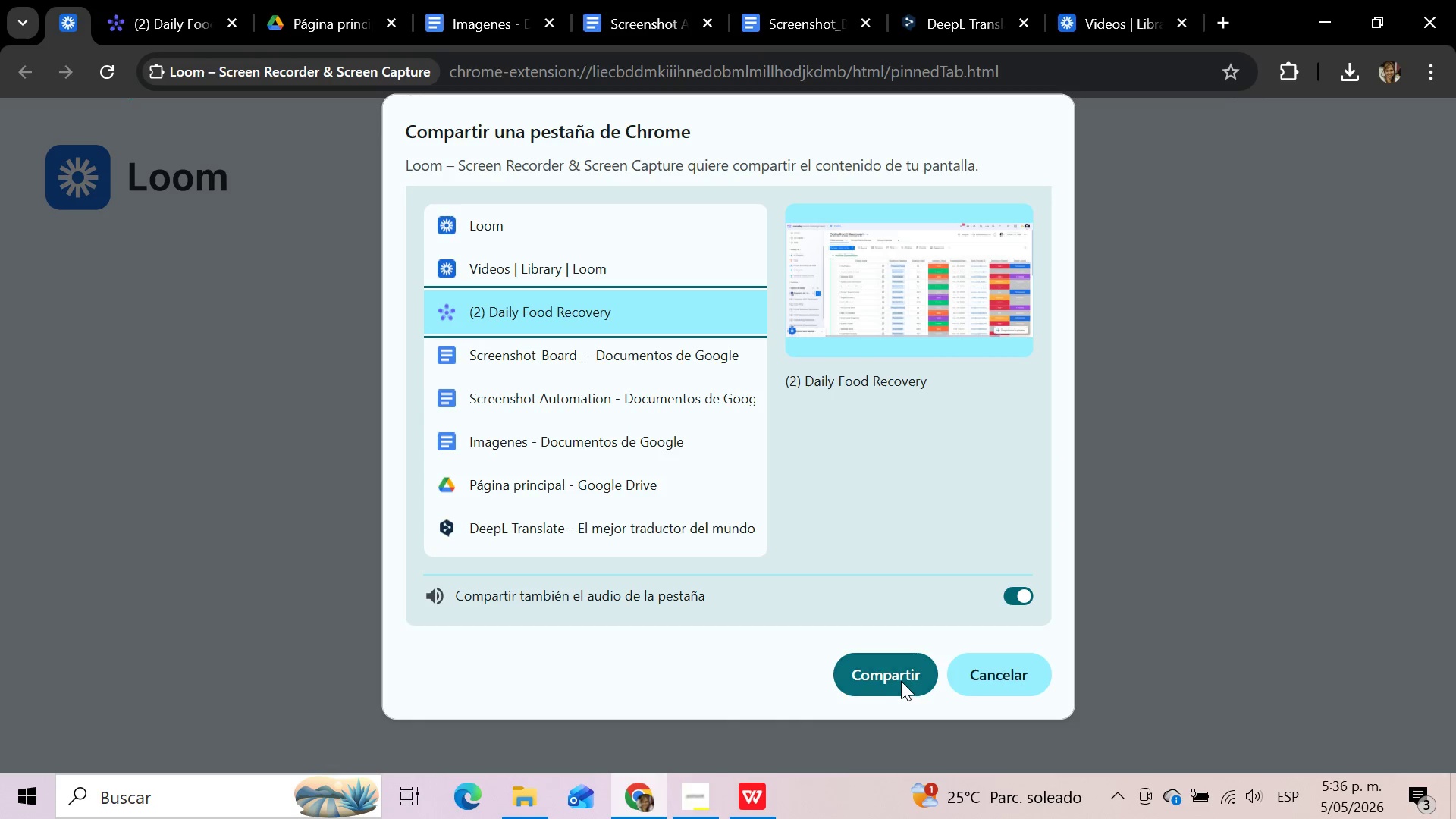 
left_click([893, 681])
 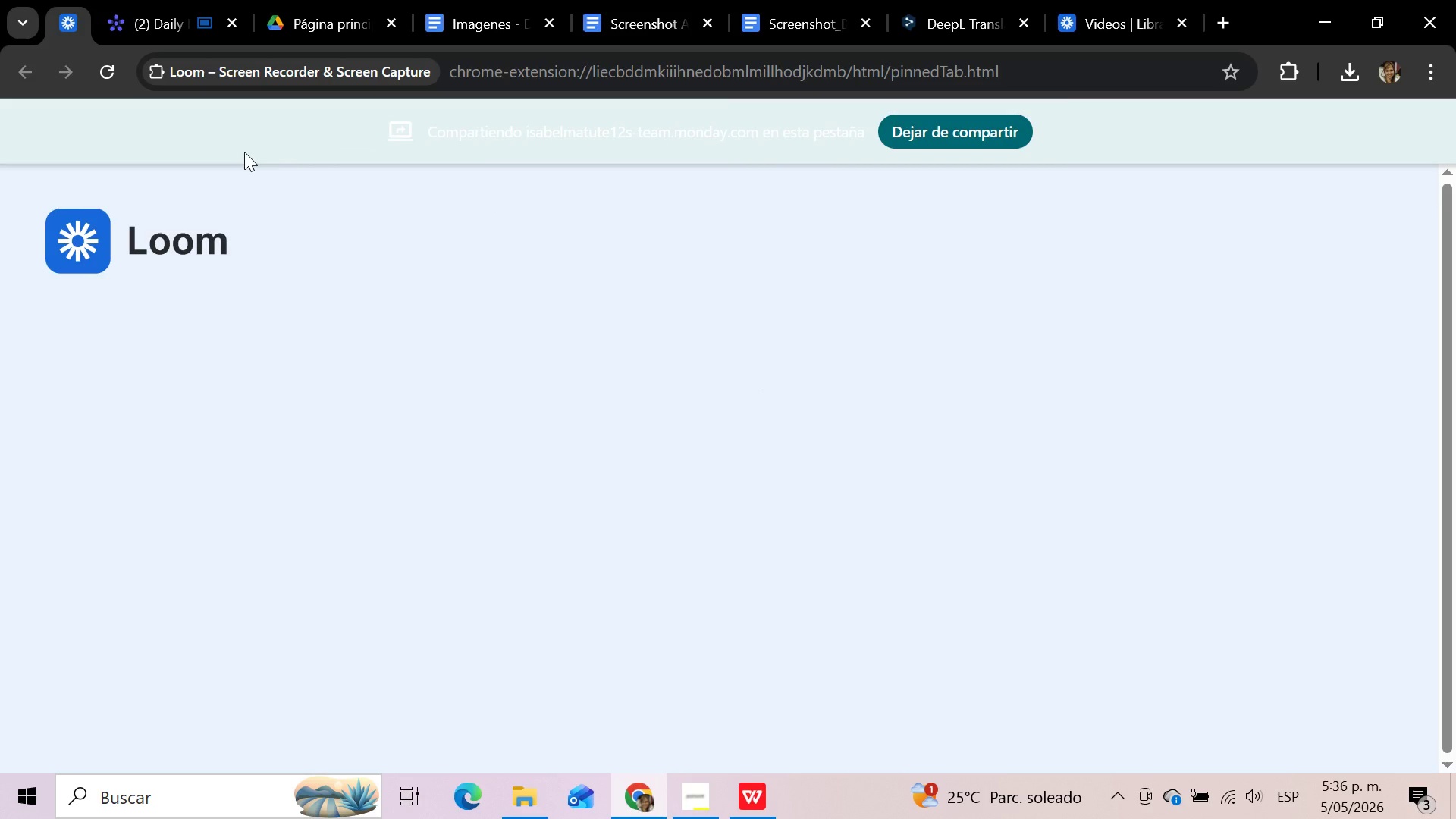 
mouse_move([165, 29])
 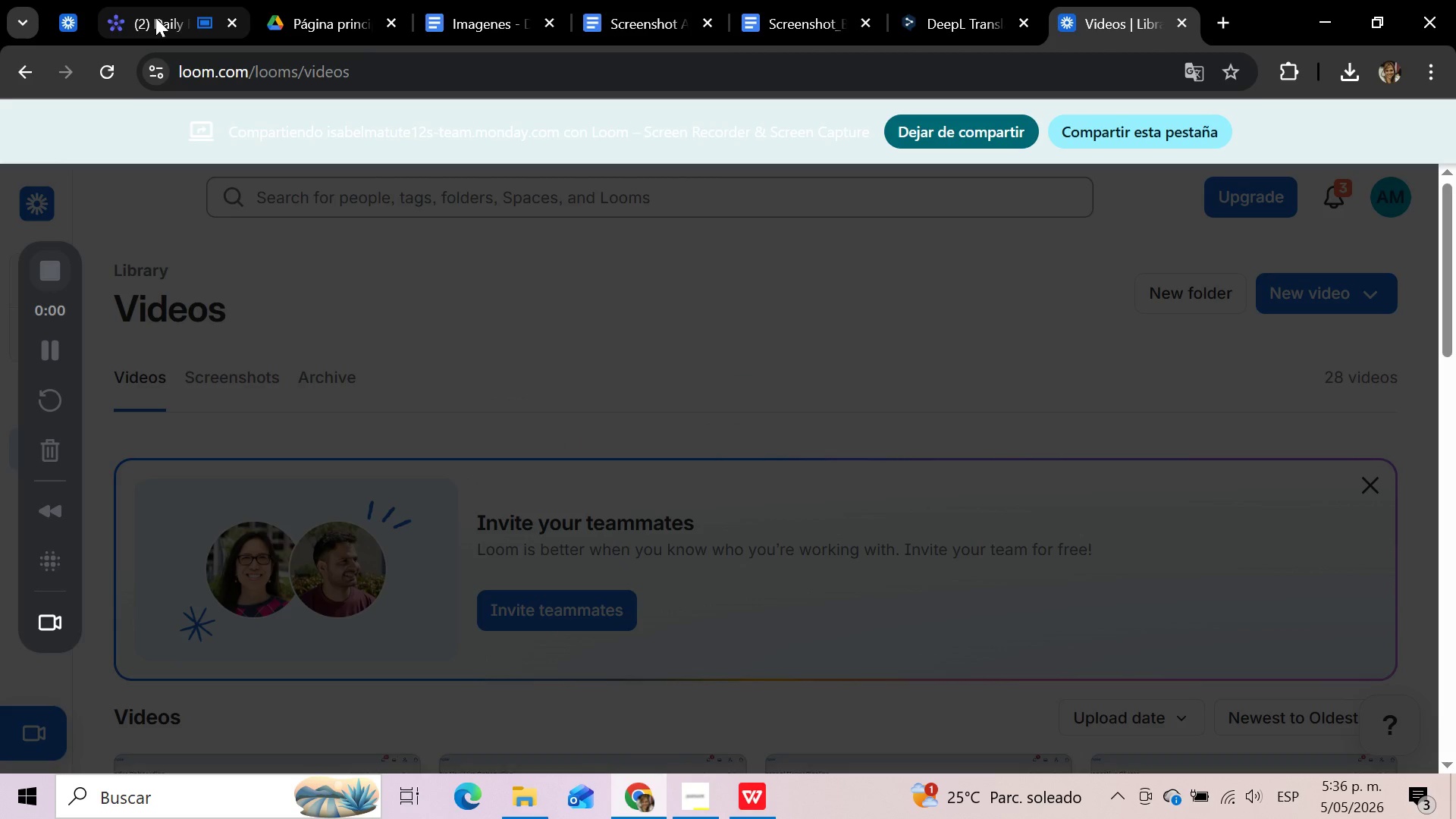 
left_click([155, 17])
 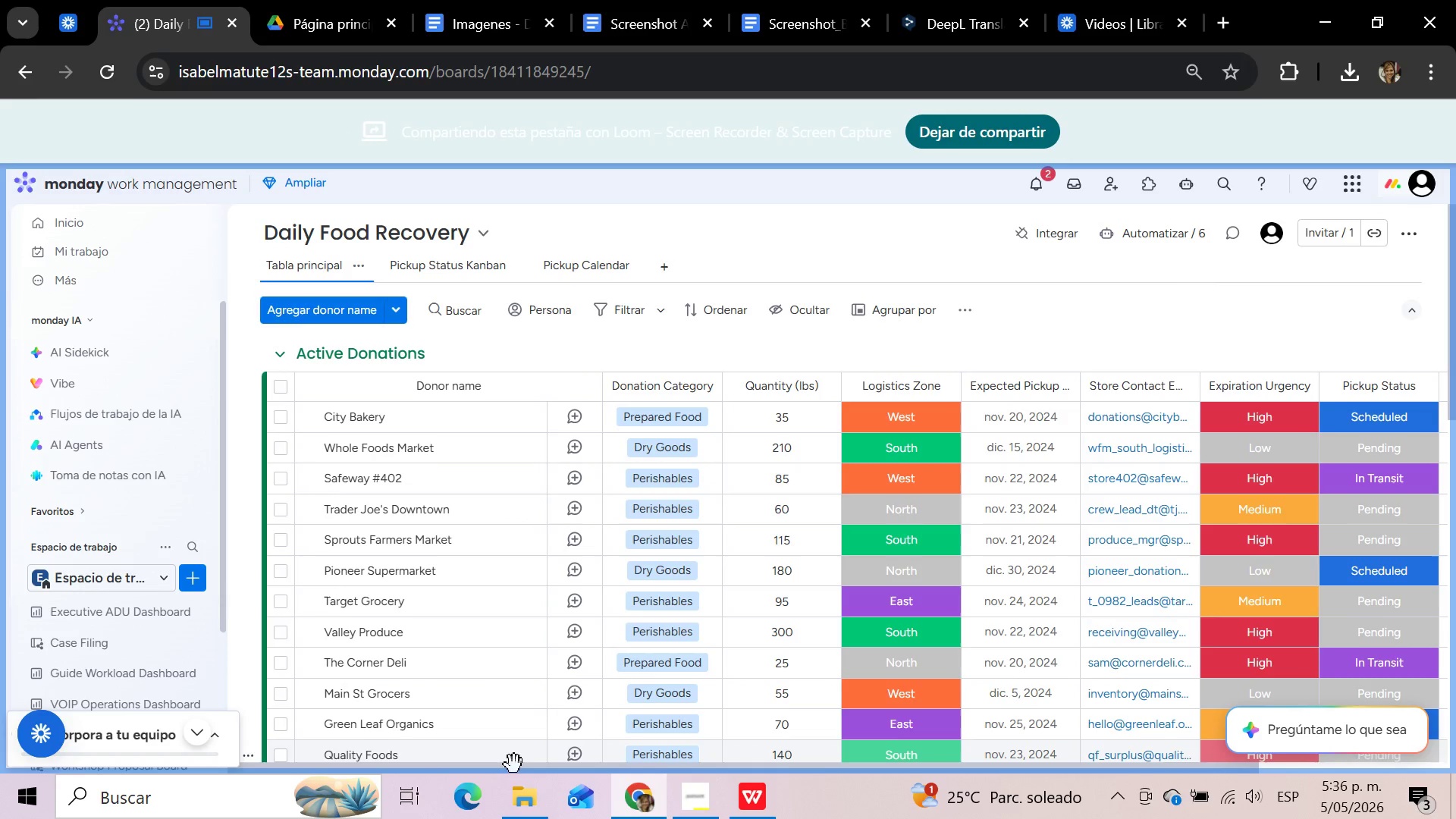 
left_click_drag(start_coordinate=[513, 763], to_coordinate=[324, 774])
 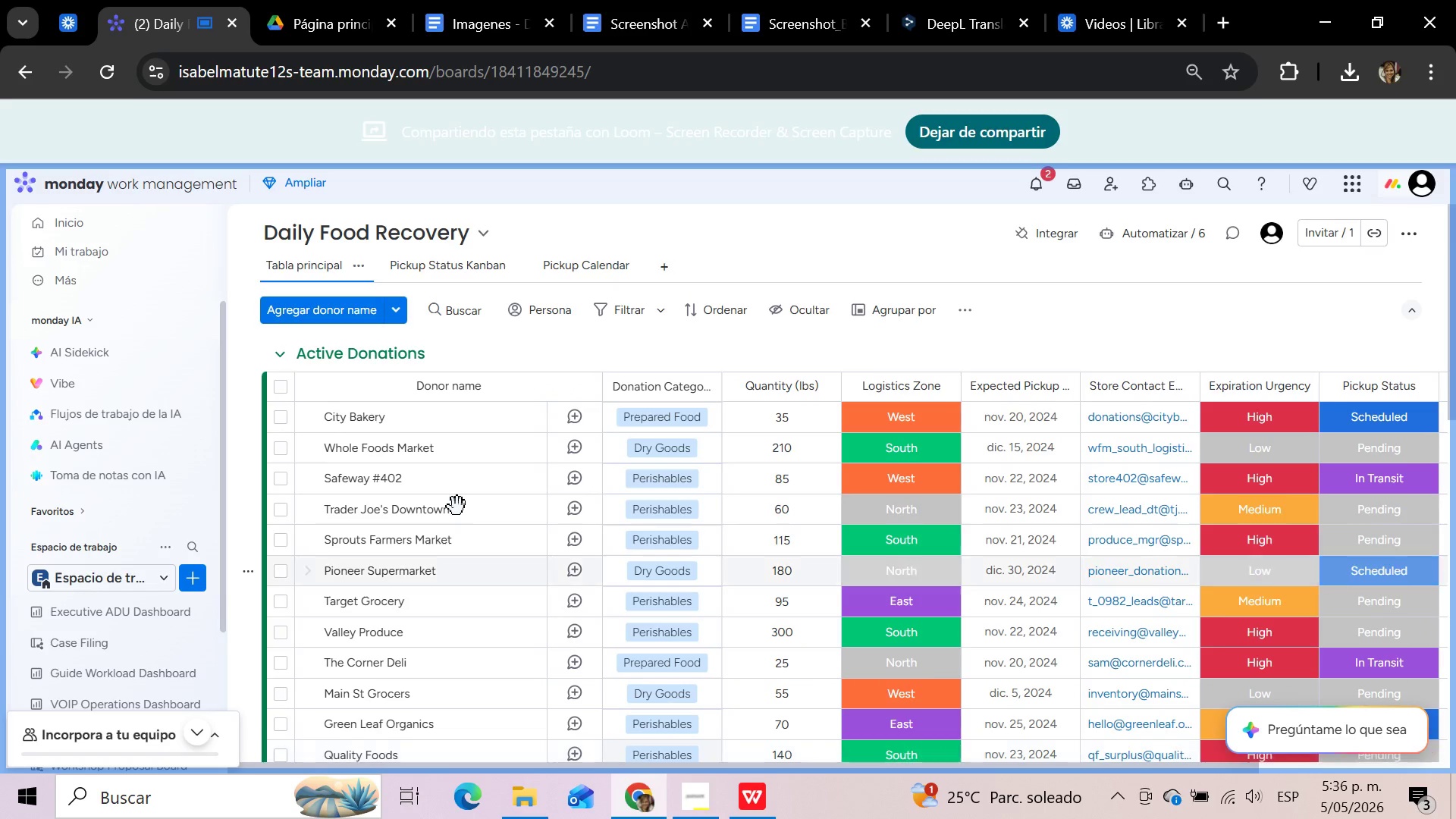 
scroll: coordinate [457, 507], scroll_direction: up, amount: 3.0
 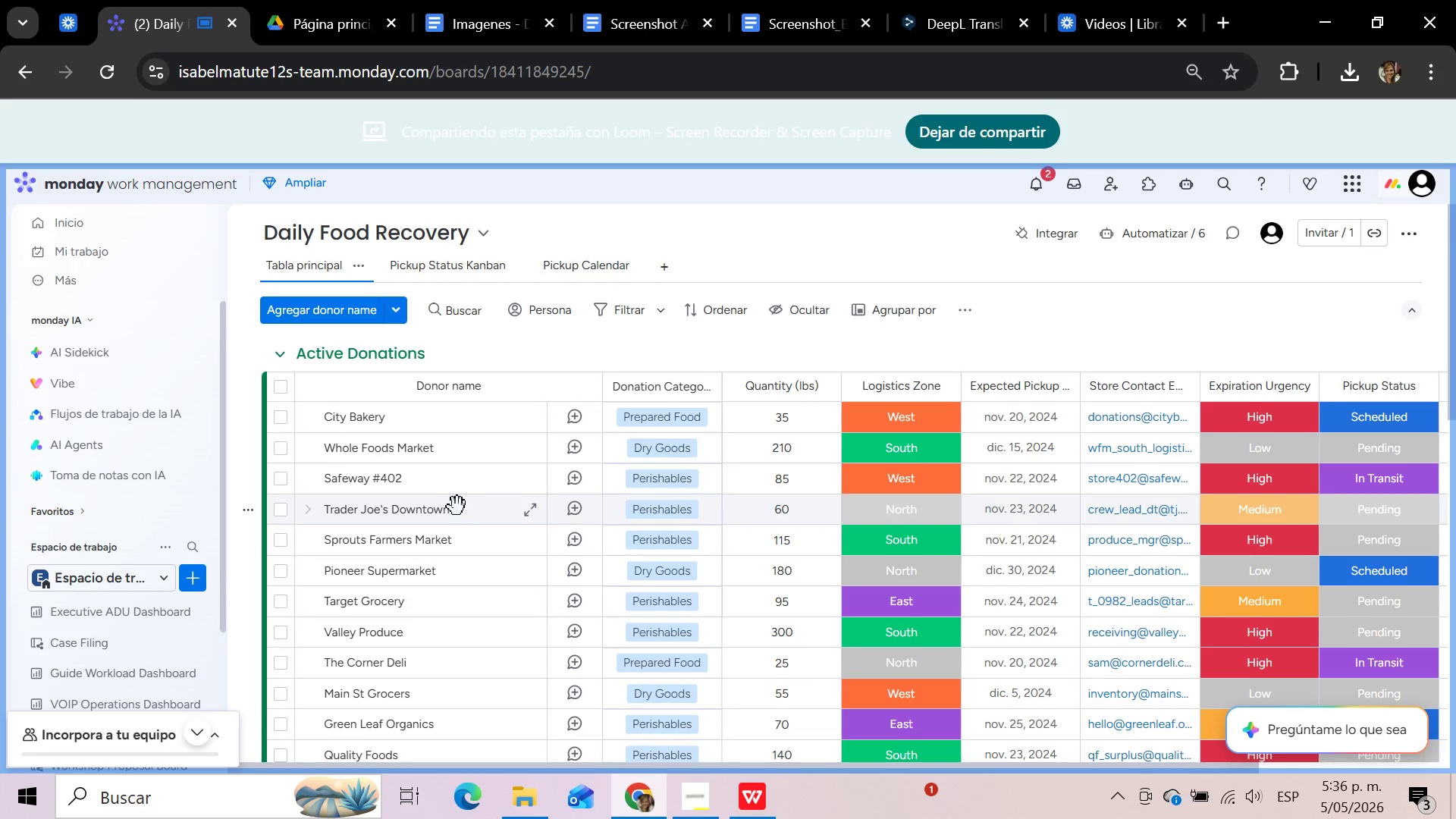 
scroll: coordinate [462, 511], scroll_direction: down, amount: 2.0
 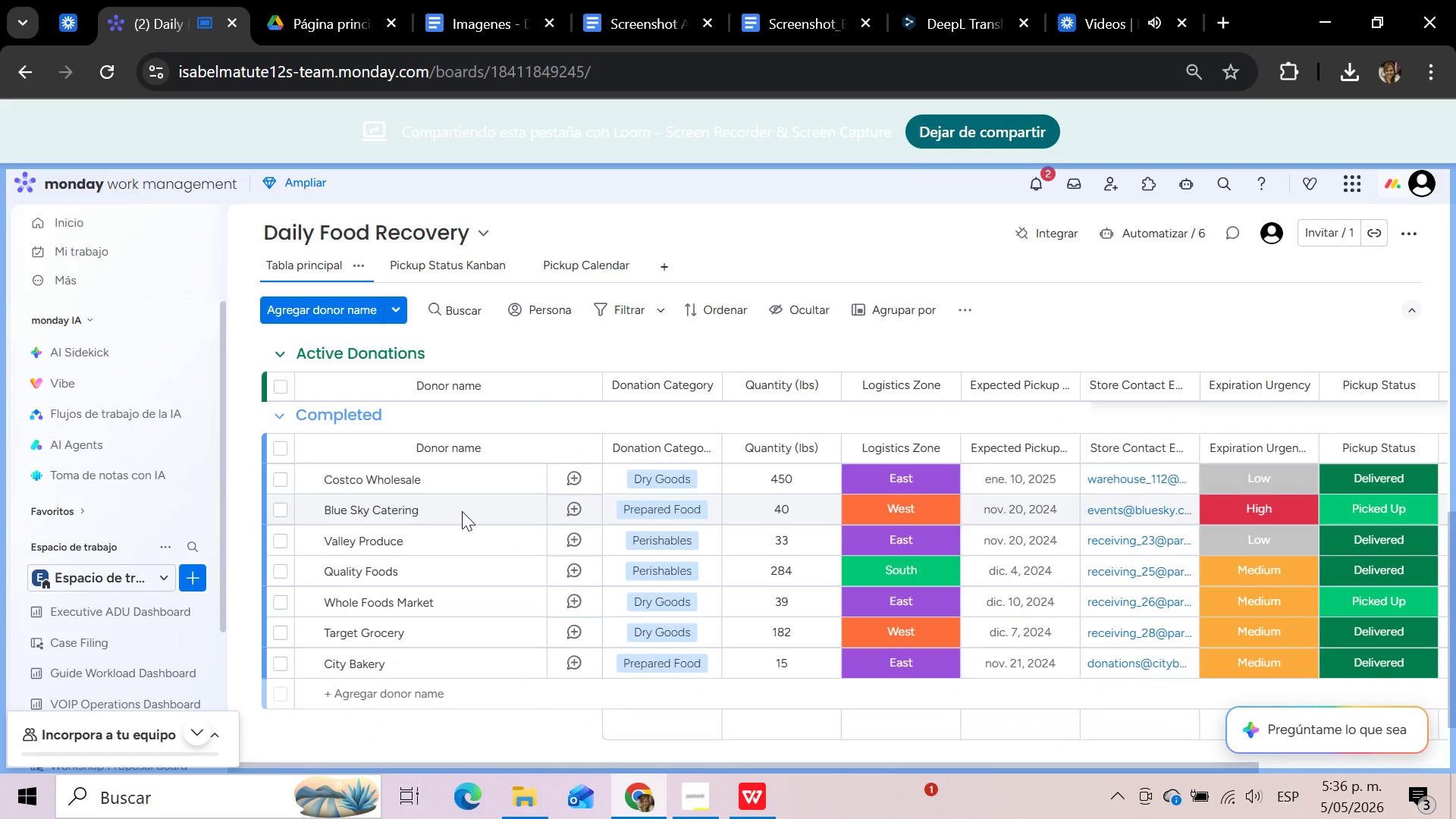 
scroll: coordinate [462, 512], scroll_direction: up, amount: 7.0
 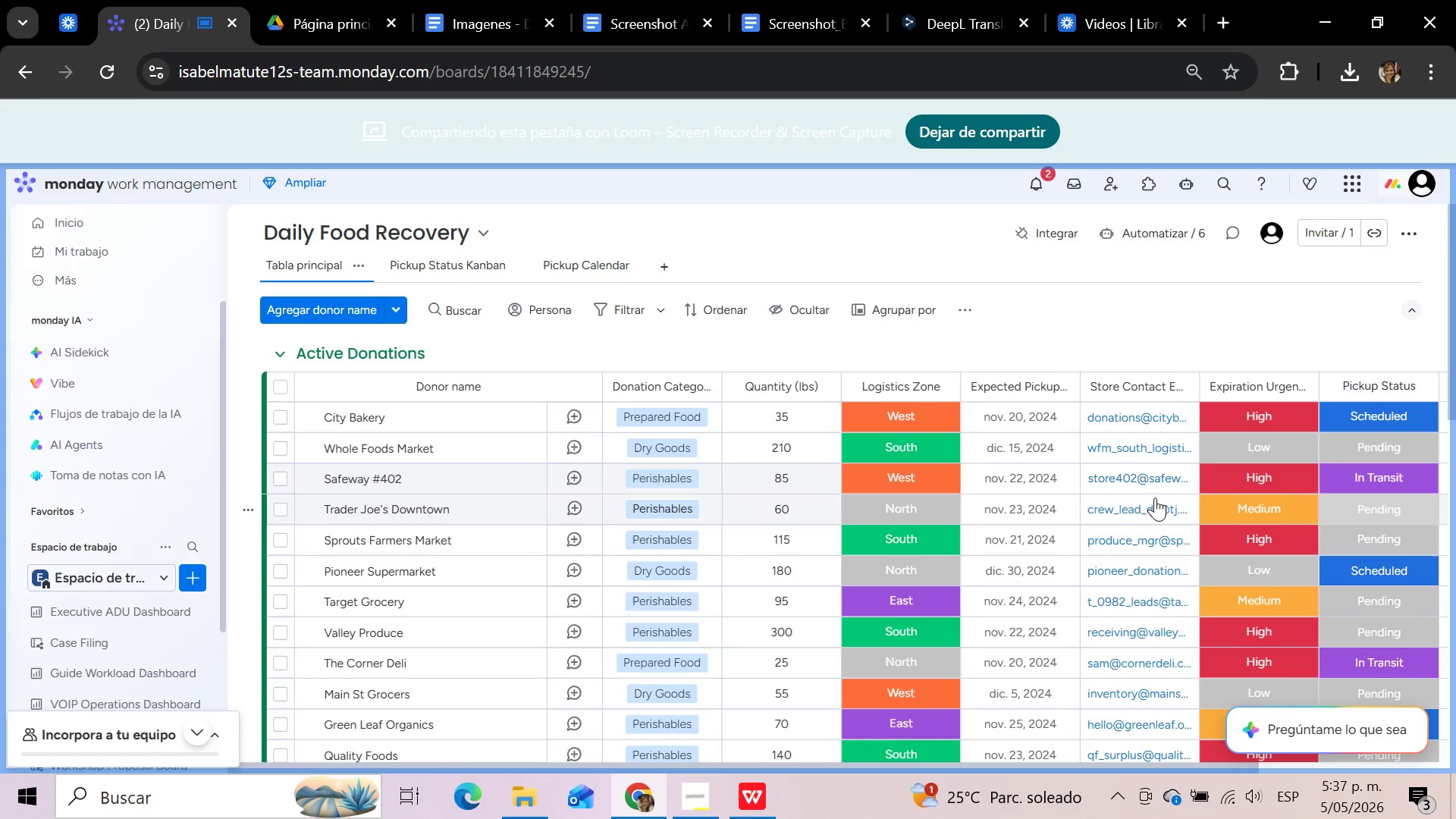 
wait(12.19)
 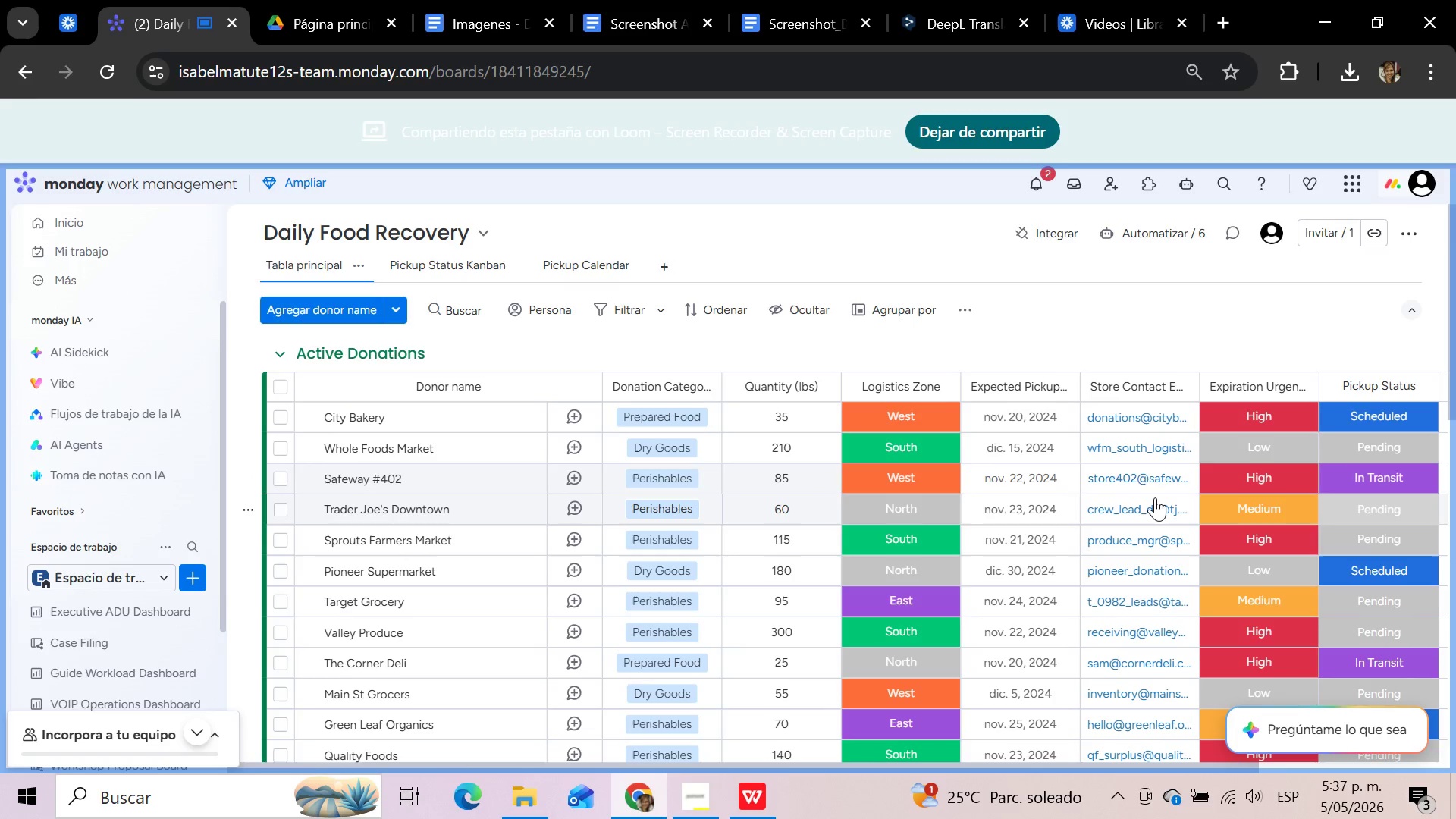 
left_click_drag(start_coordinate=[1056, 767], to_coordinate=[1204, 768])
 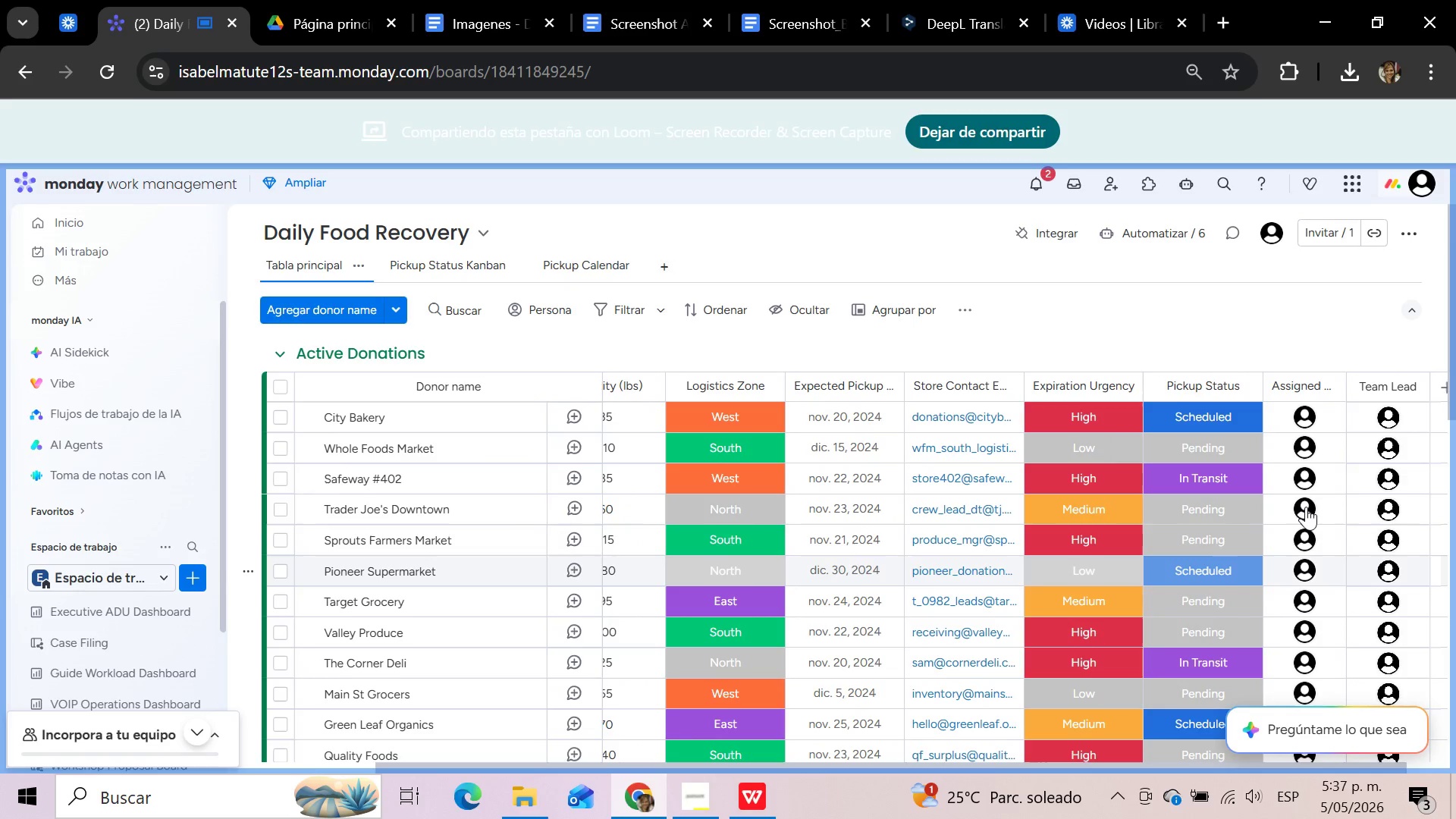 
mouse_move([1294, 510])
 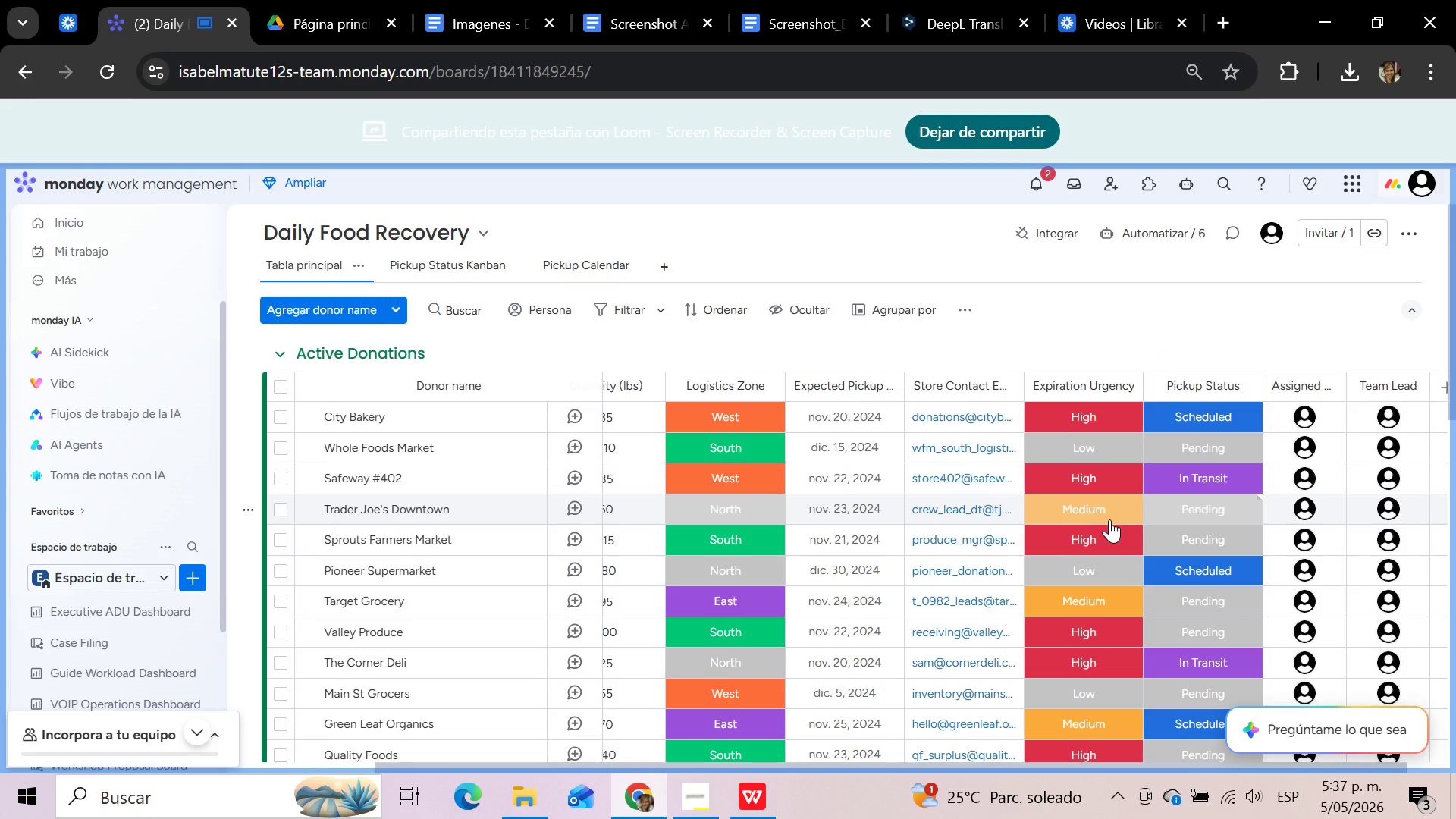 
wait(5.67)
 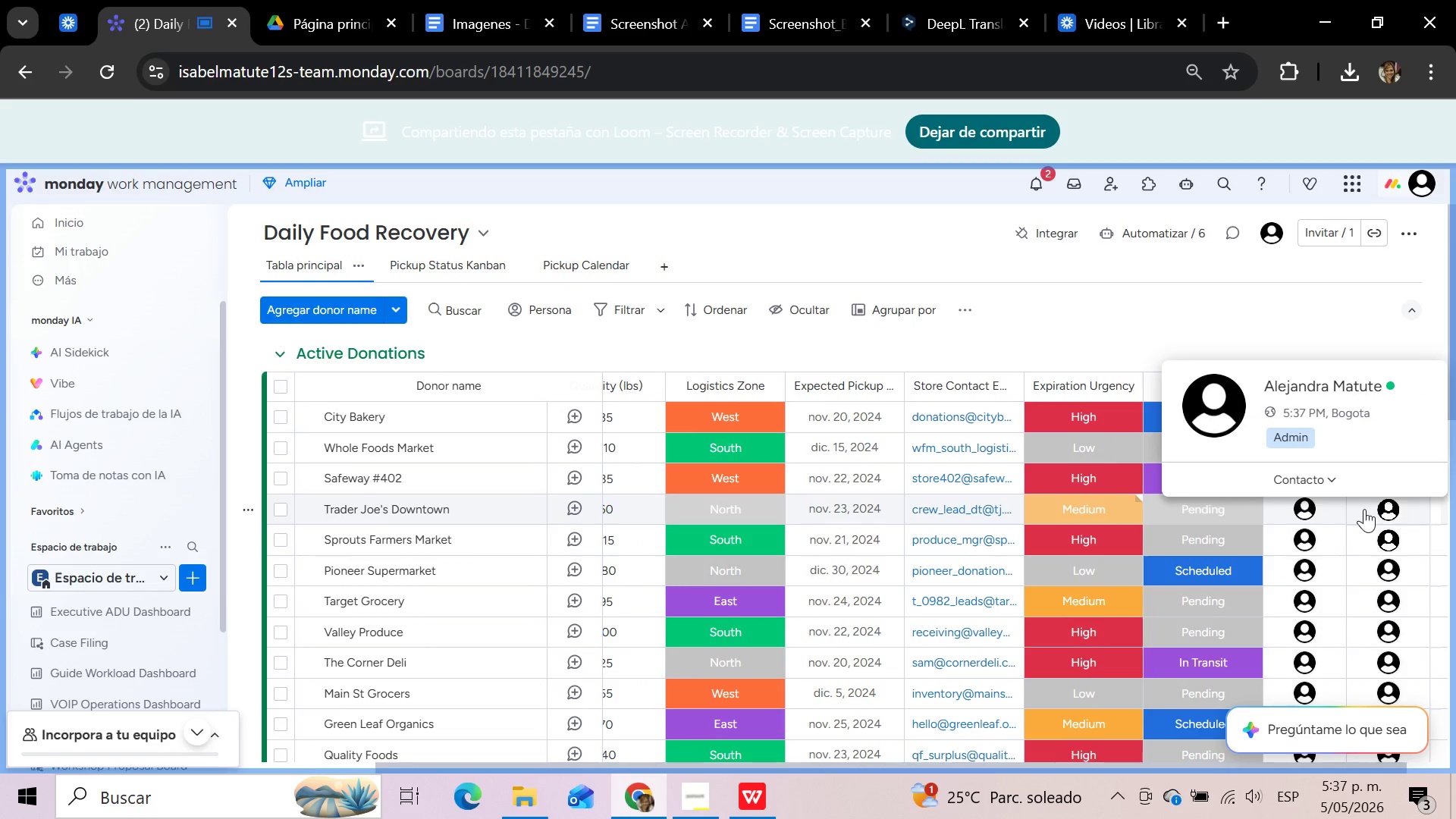 
left_click([1094, 514])
 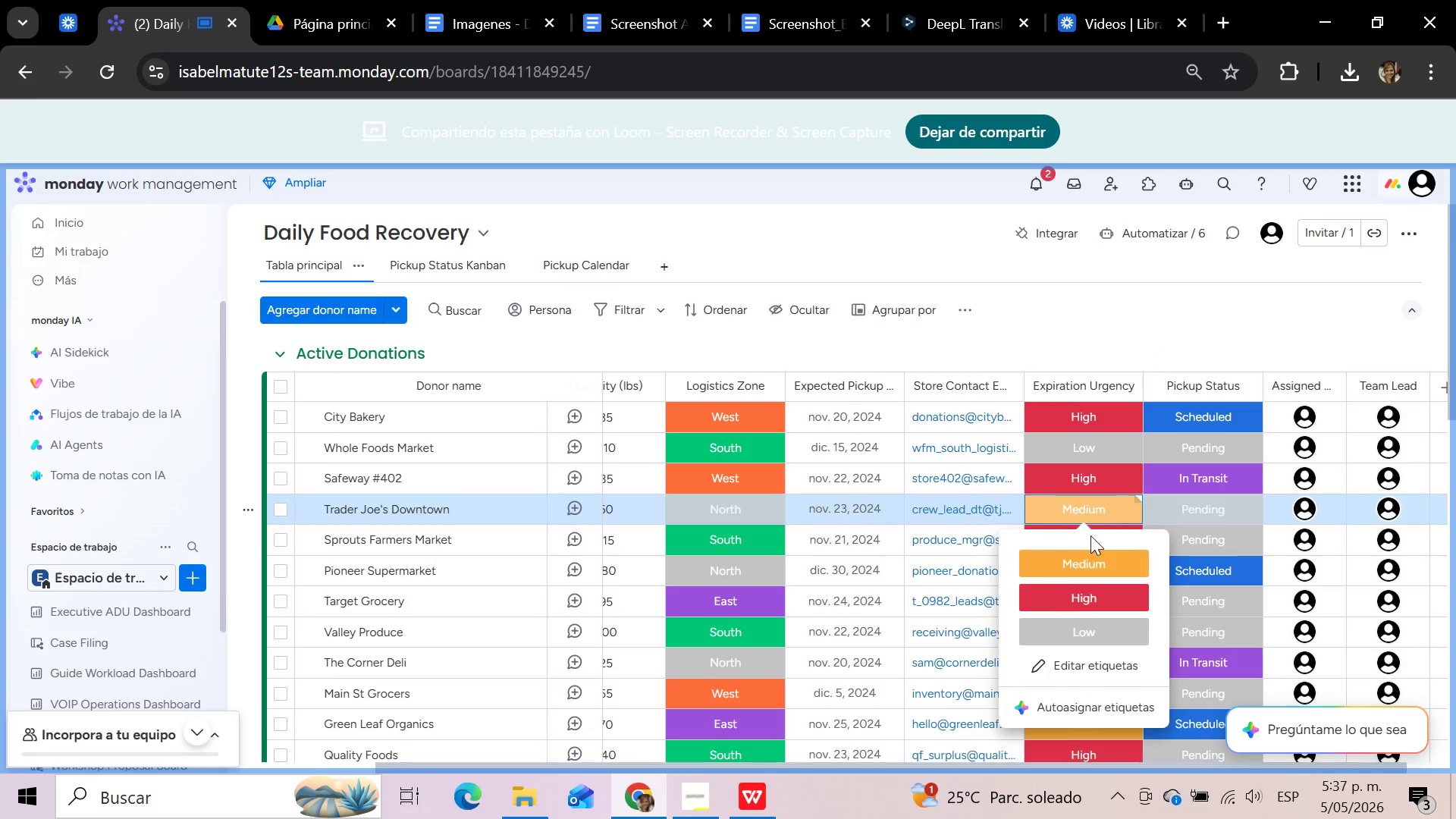 
left_click([1082, 592])
 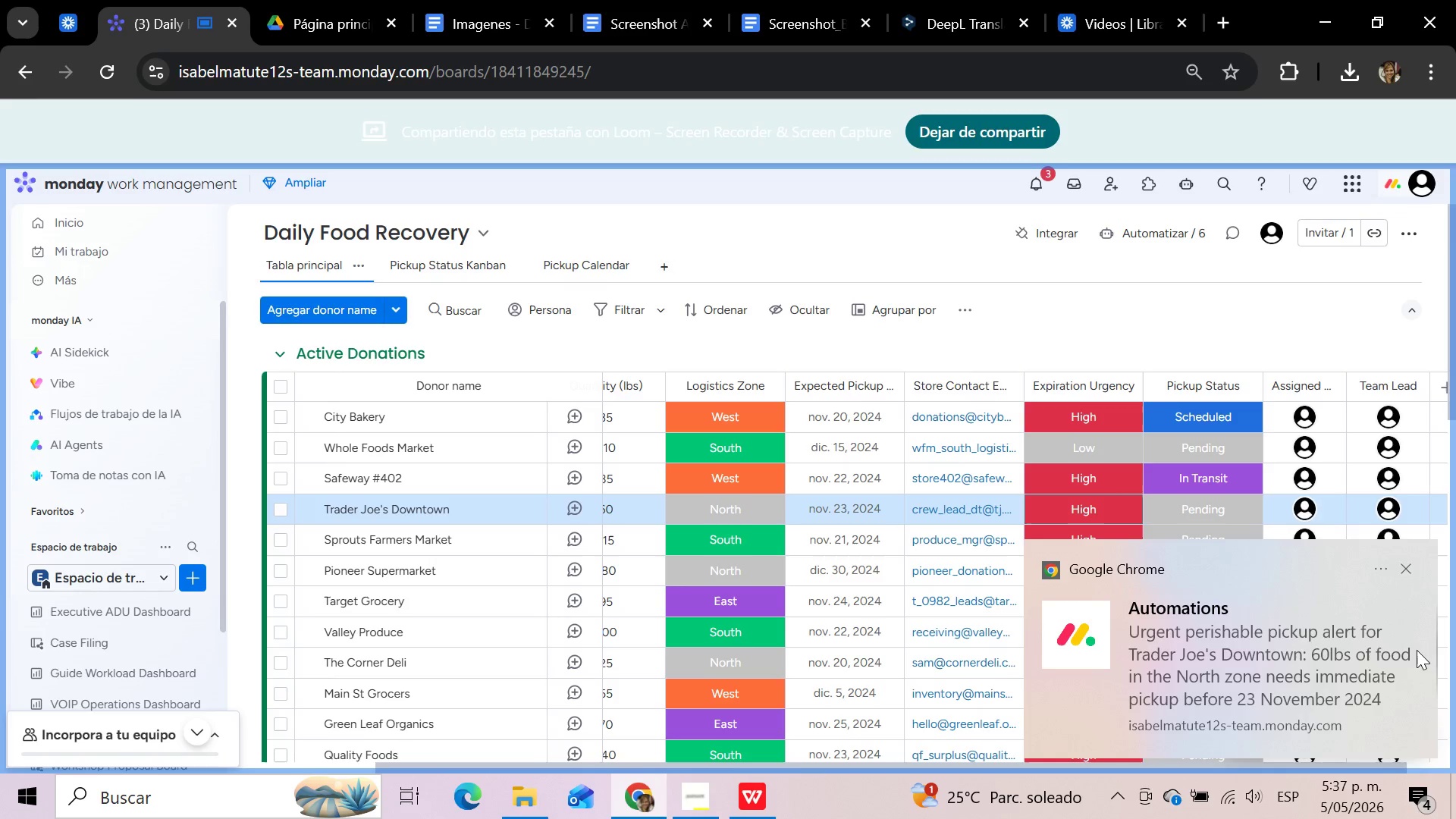 
wait(22.41)
 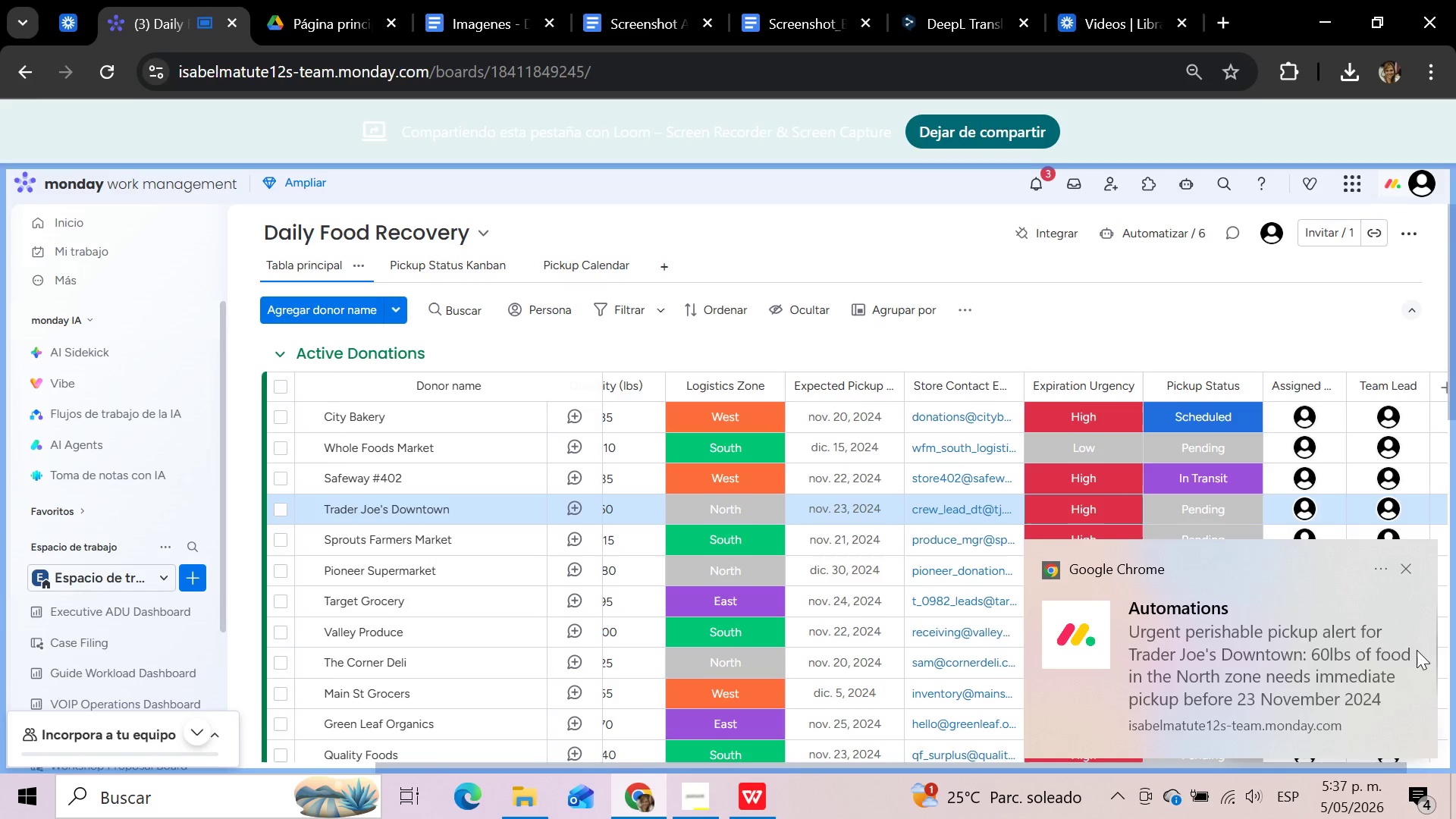 
left_click_drag(start_coordinate=[890, 763], to_coordinate=[723, 776])
 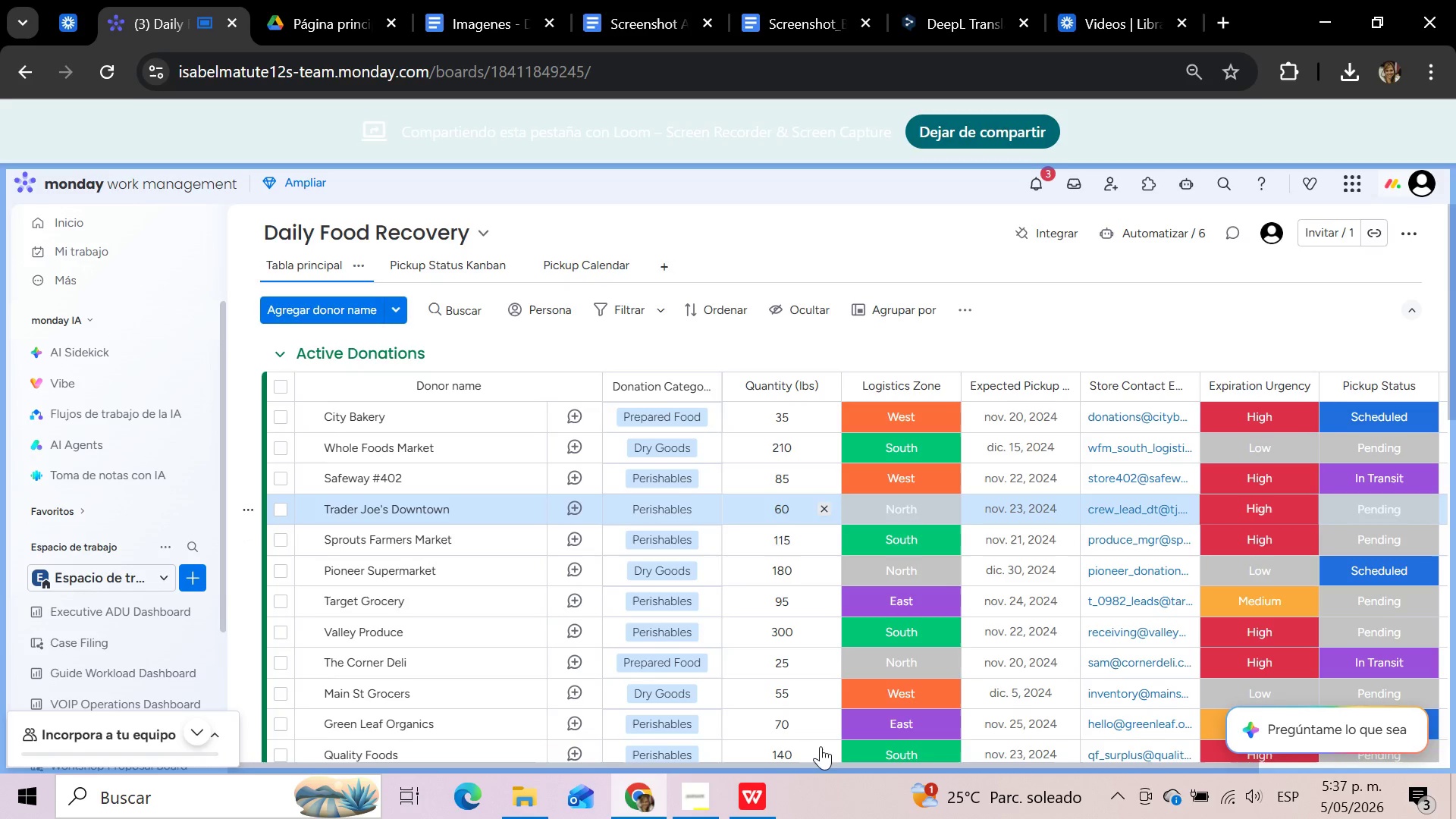 
left_click_drag(start_coordinate=[803, 765], to_coordinate=[1042, 768])
 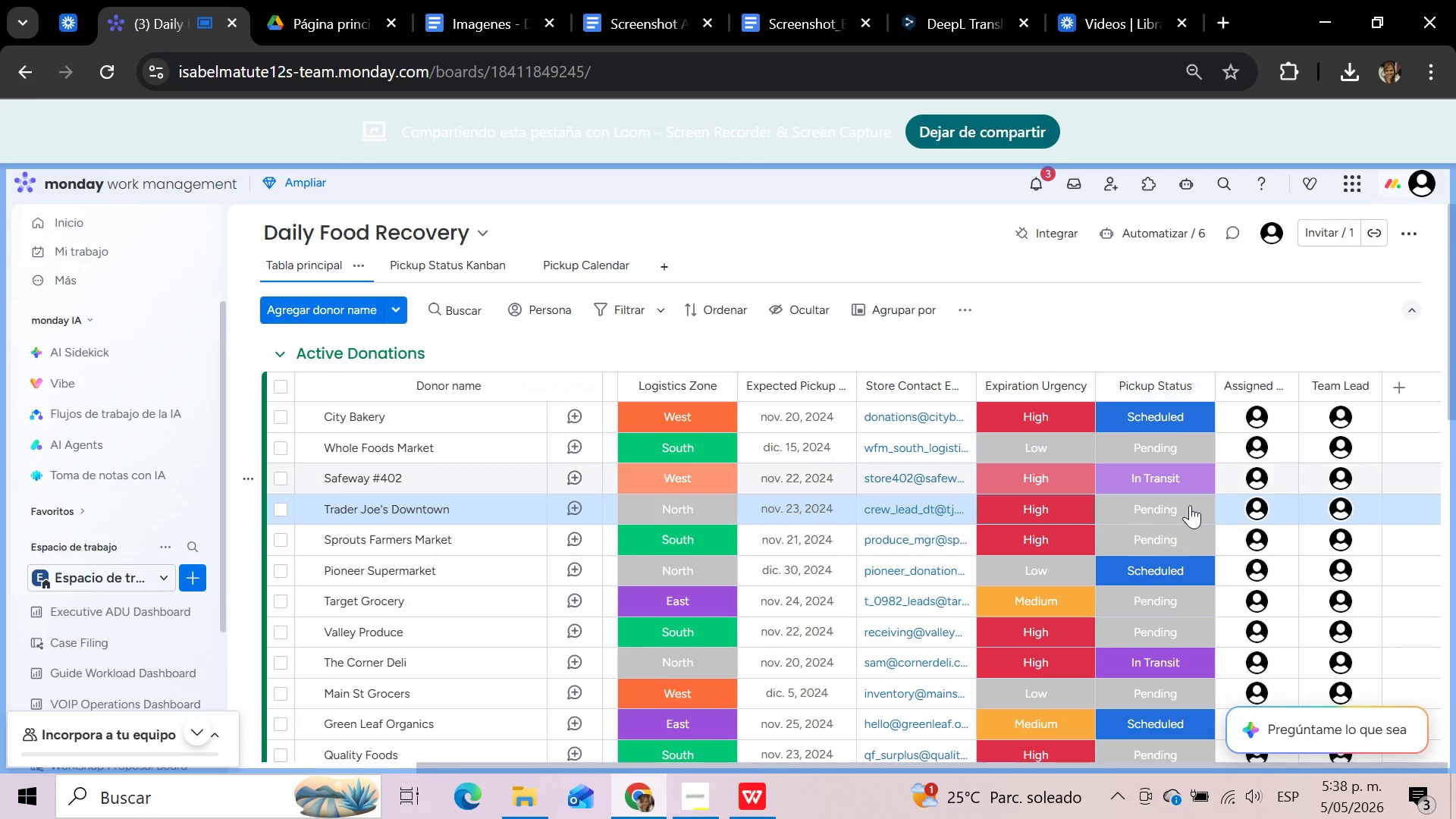 
wait(15.0)
 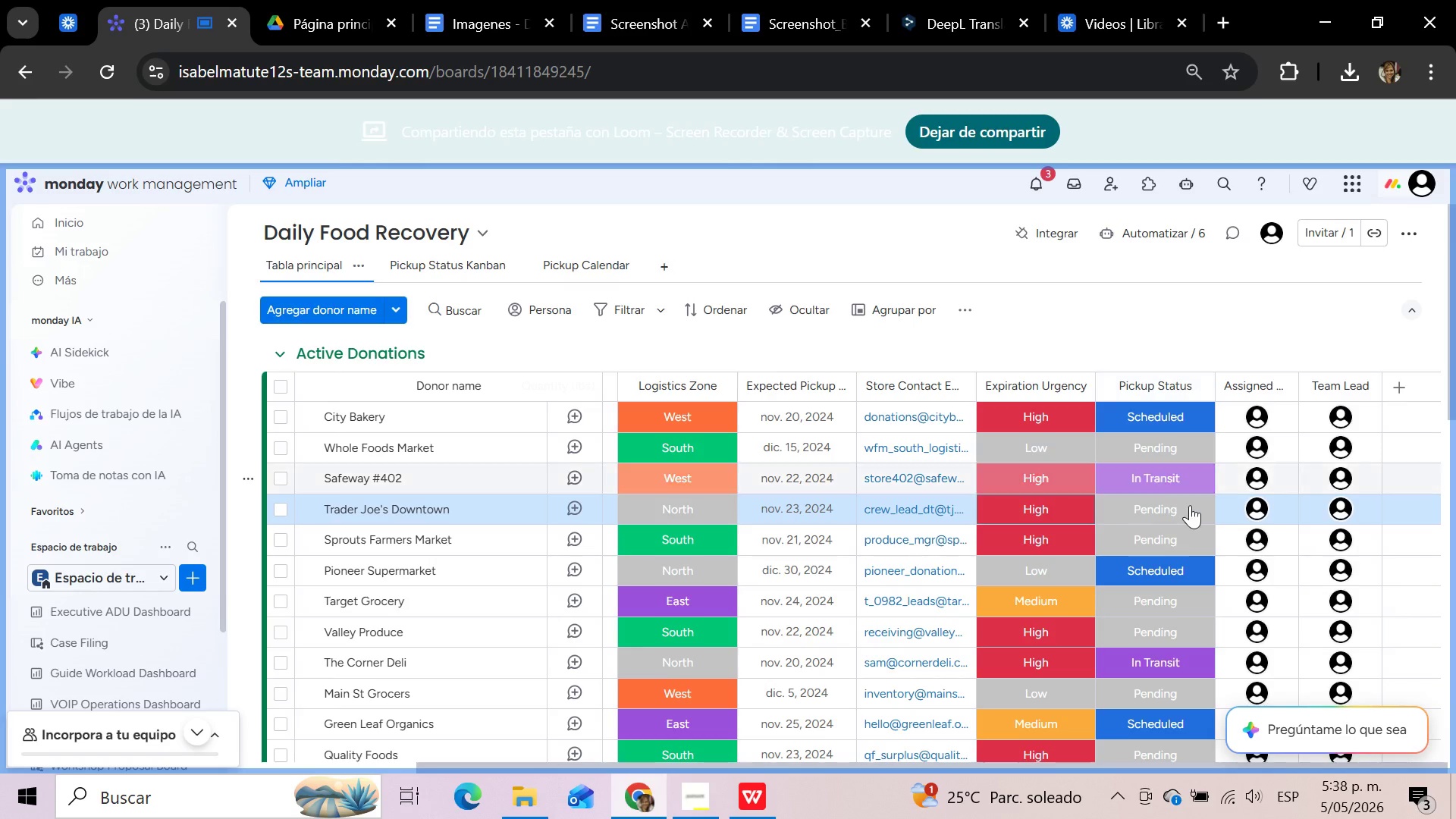 
left_click([717, 513])
 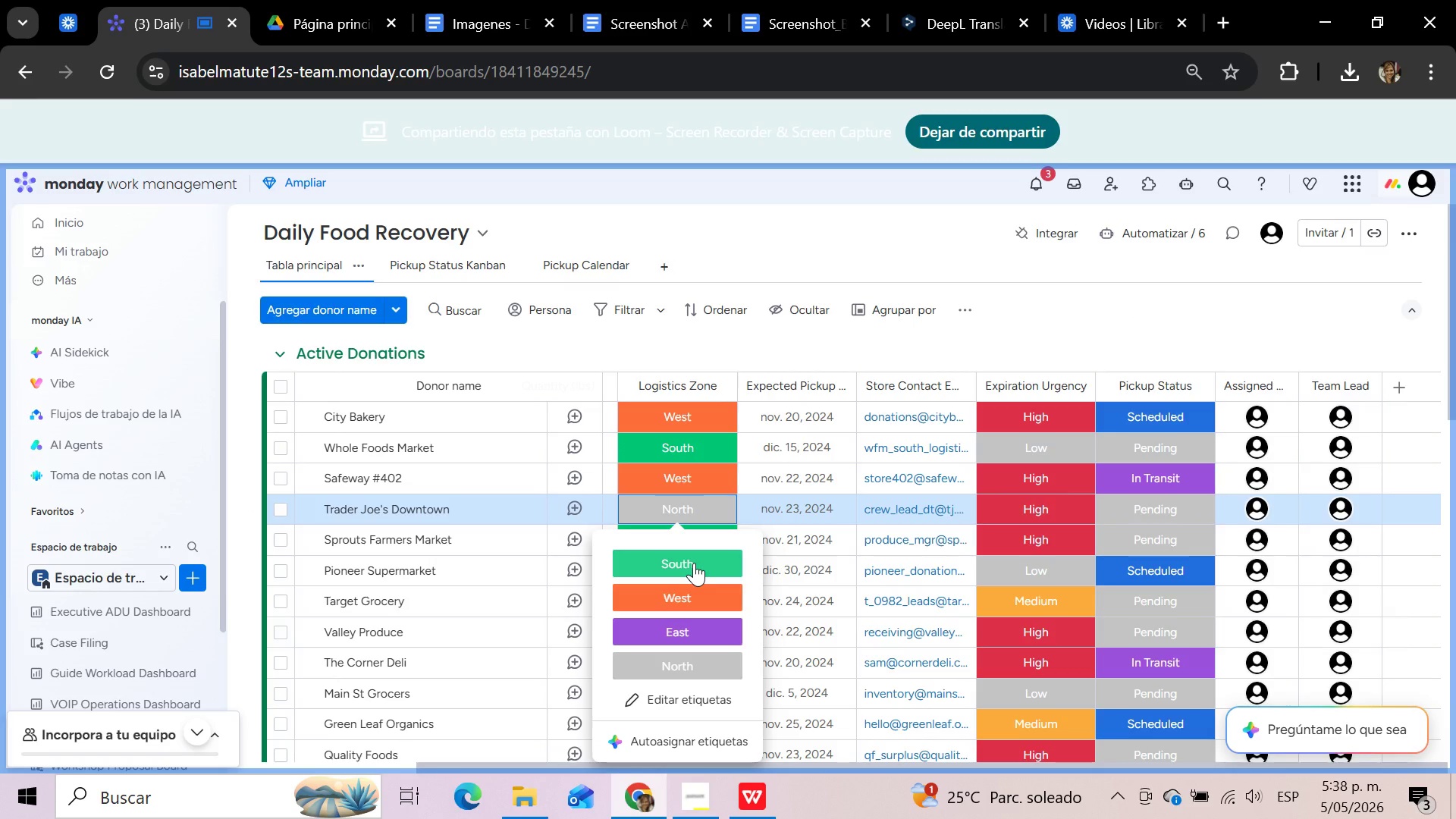 
left_click([694, 563])
 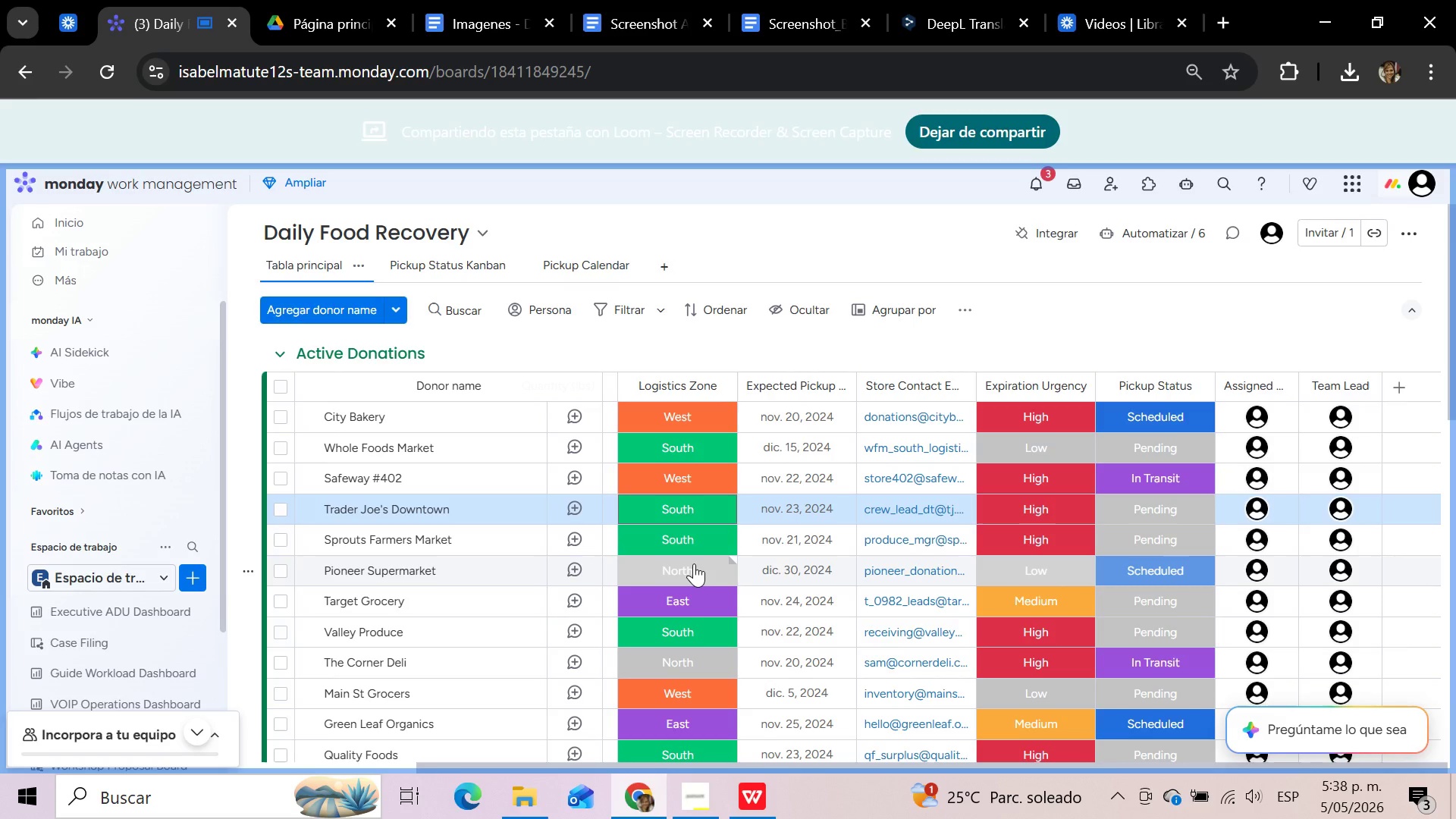 
wait(19.34)
 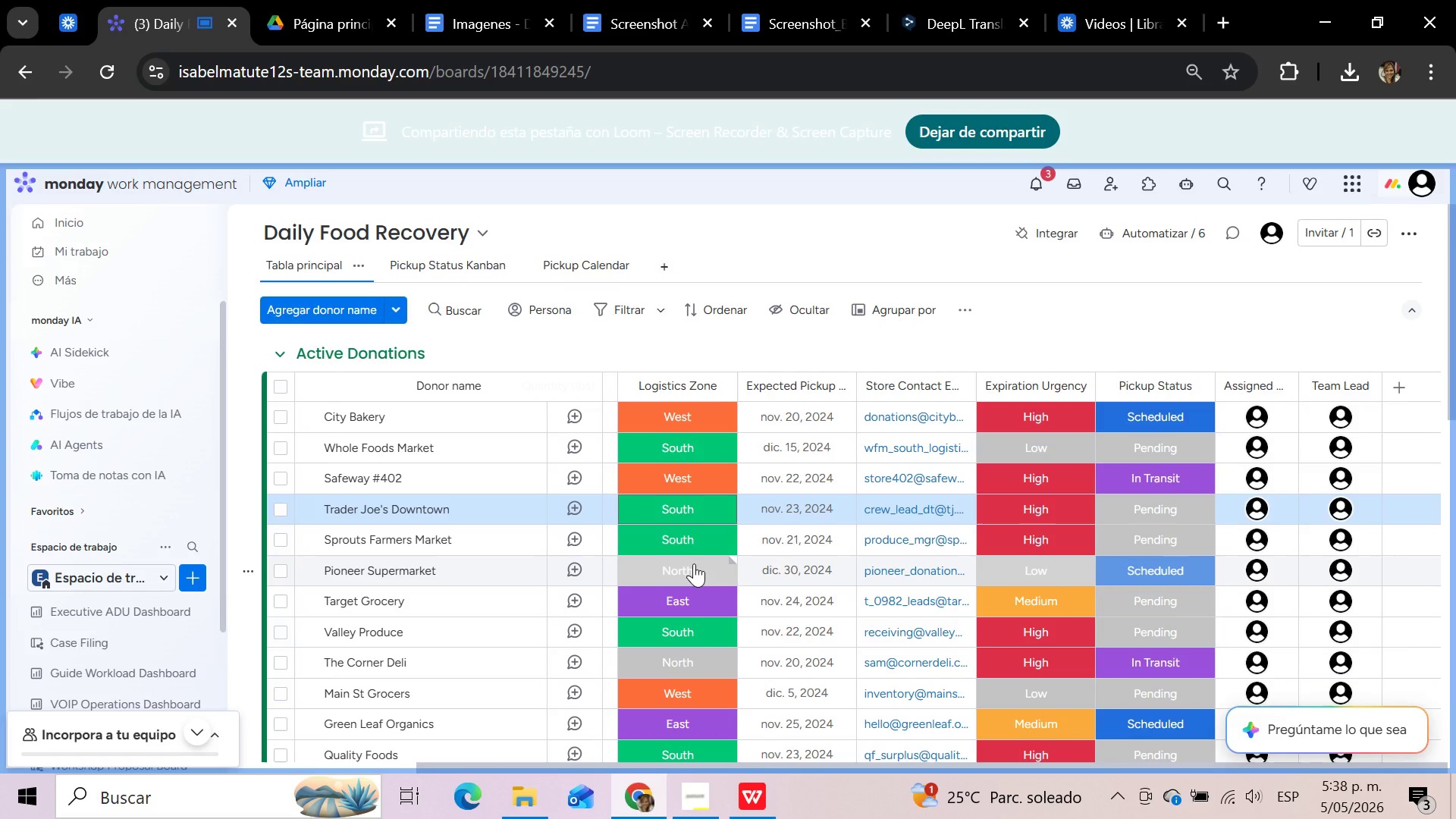 
mouse_move([1323, 515])
 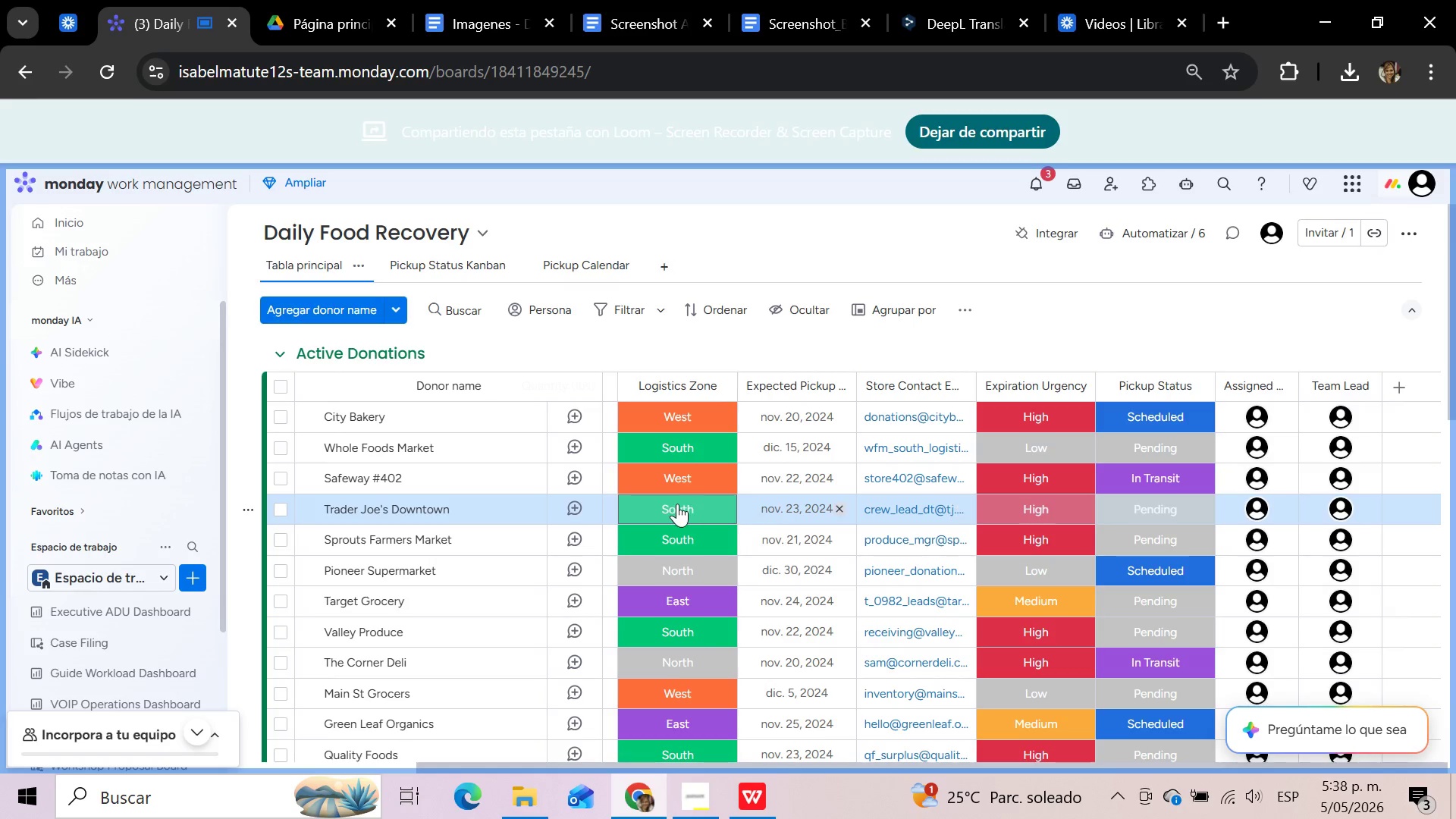 
scroll: coordinate [678, 508], scroll_direction: down, amount: 1.0
 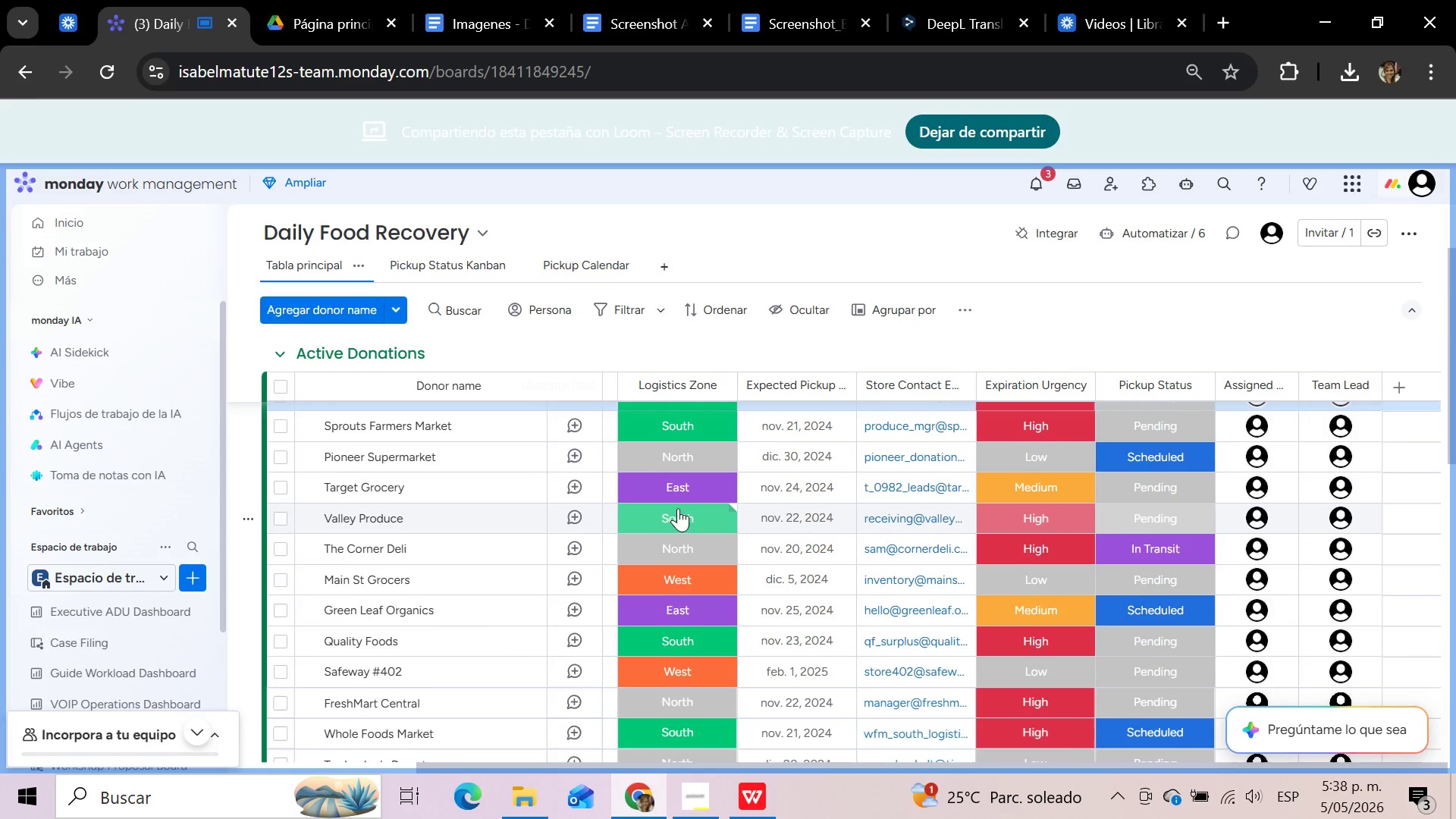 
scroll: coordinate [678, 508], scroll_direction: up, amount: 3.0
 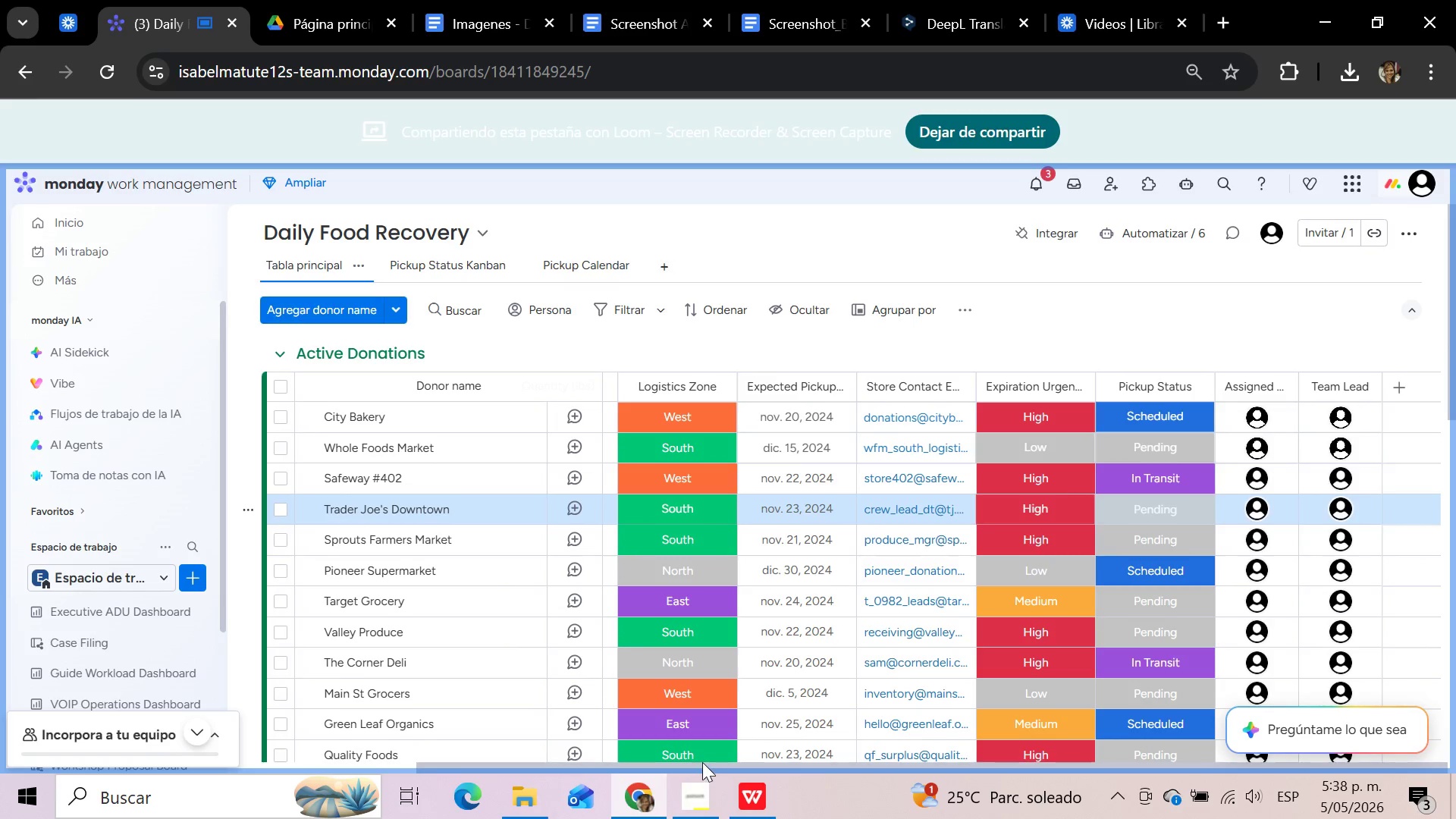 
wait(6.2)
 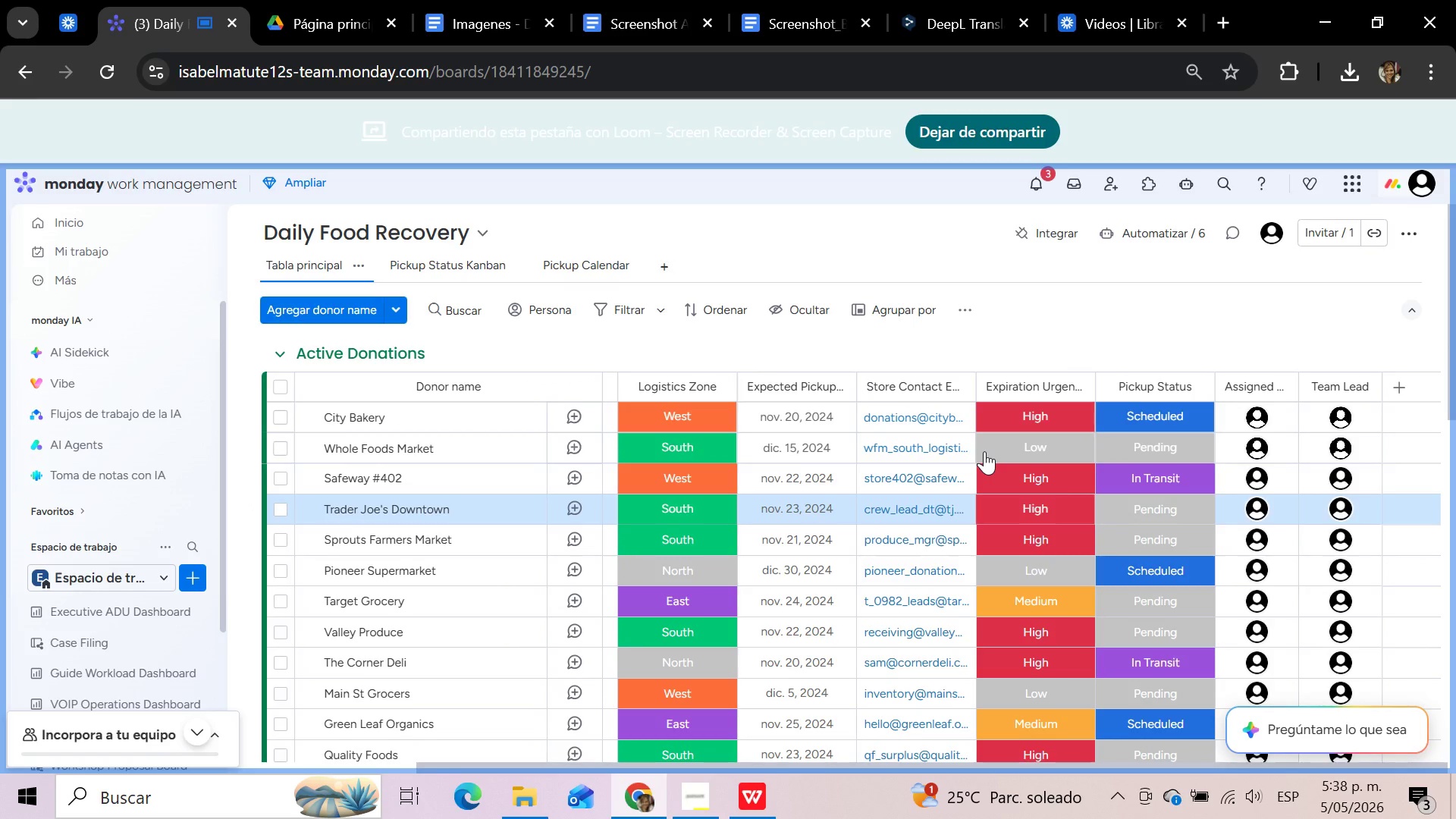 
left_click_drag(start_coordinate=[702, 765], to_coordinate=[939, 769])
 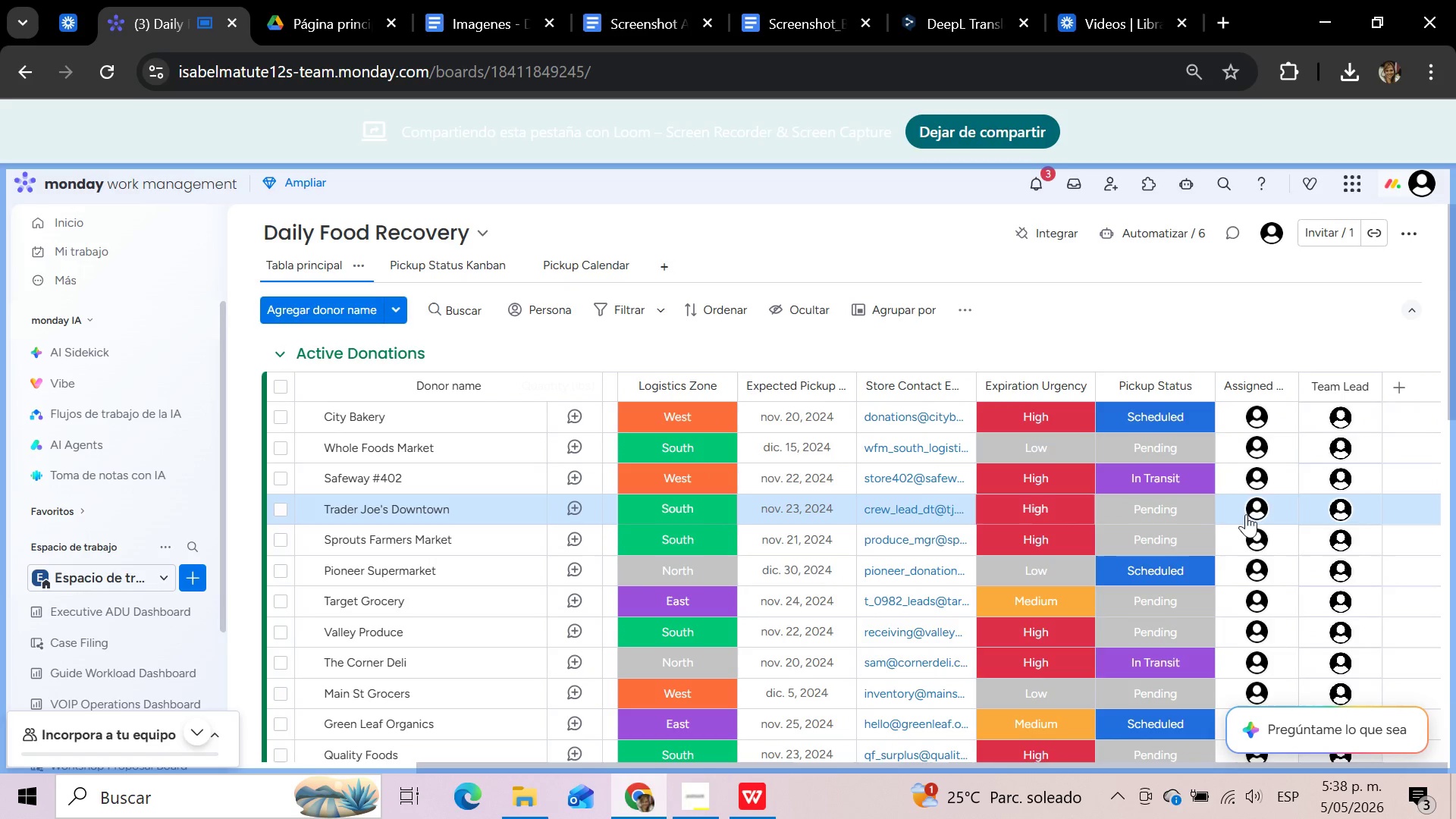 
mouse_move([1261, 510])
 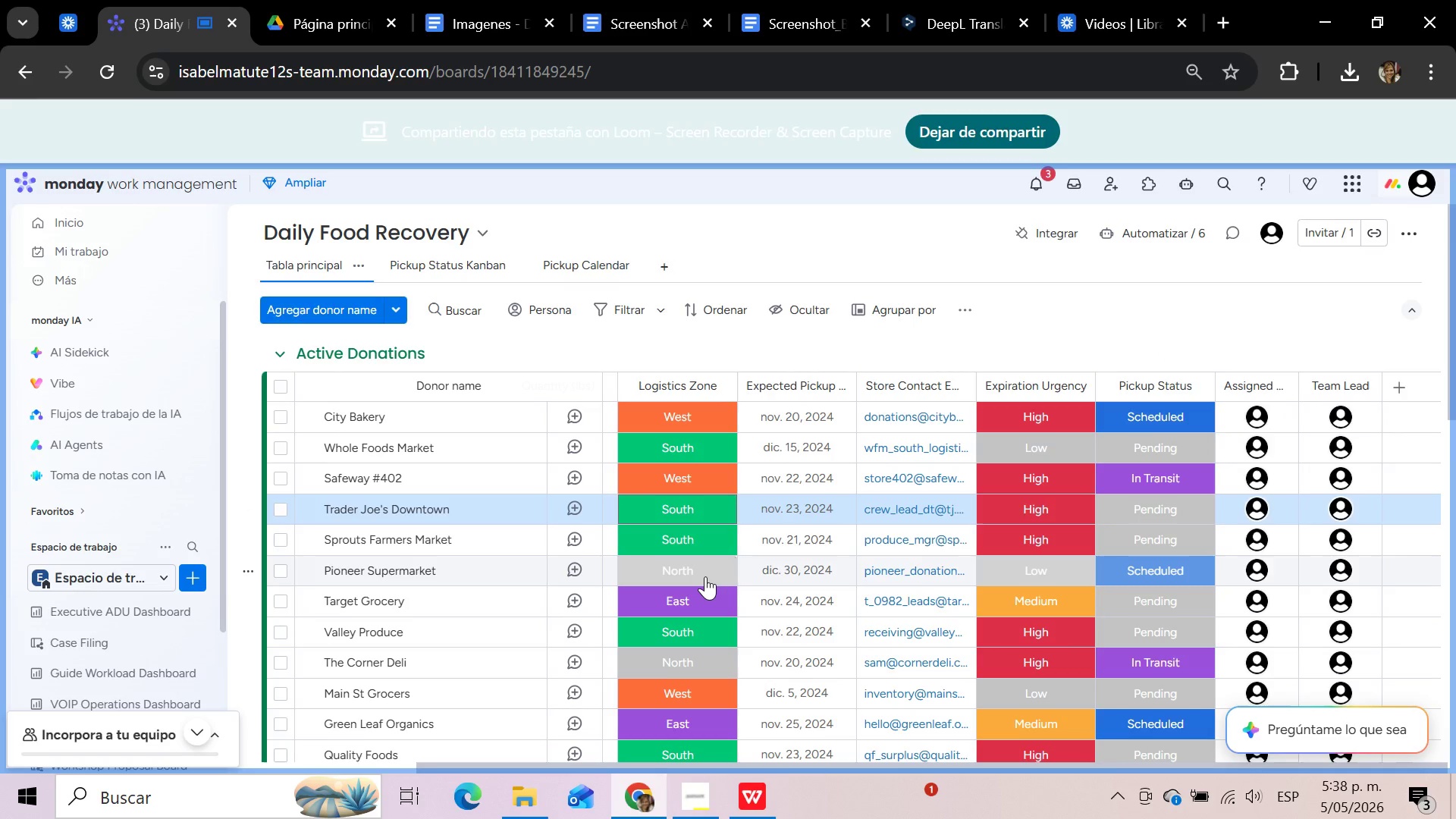 
wait(5.54)
 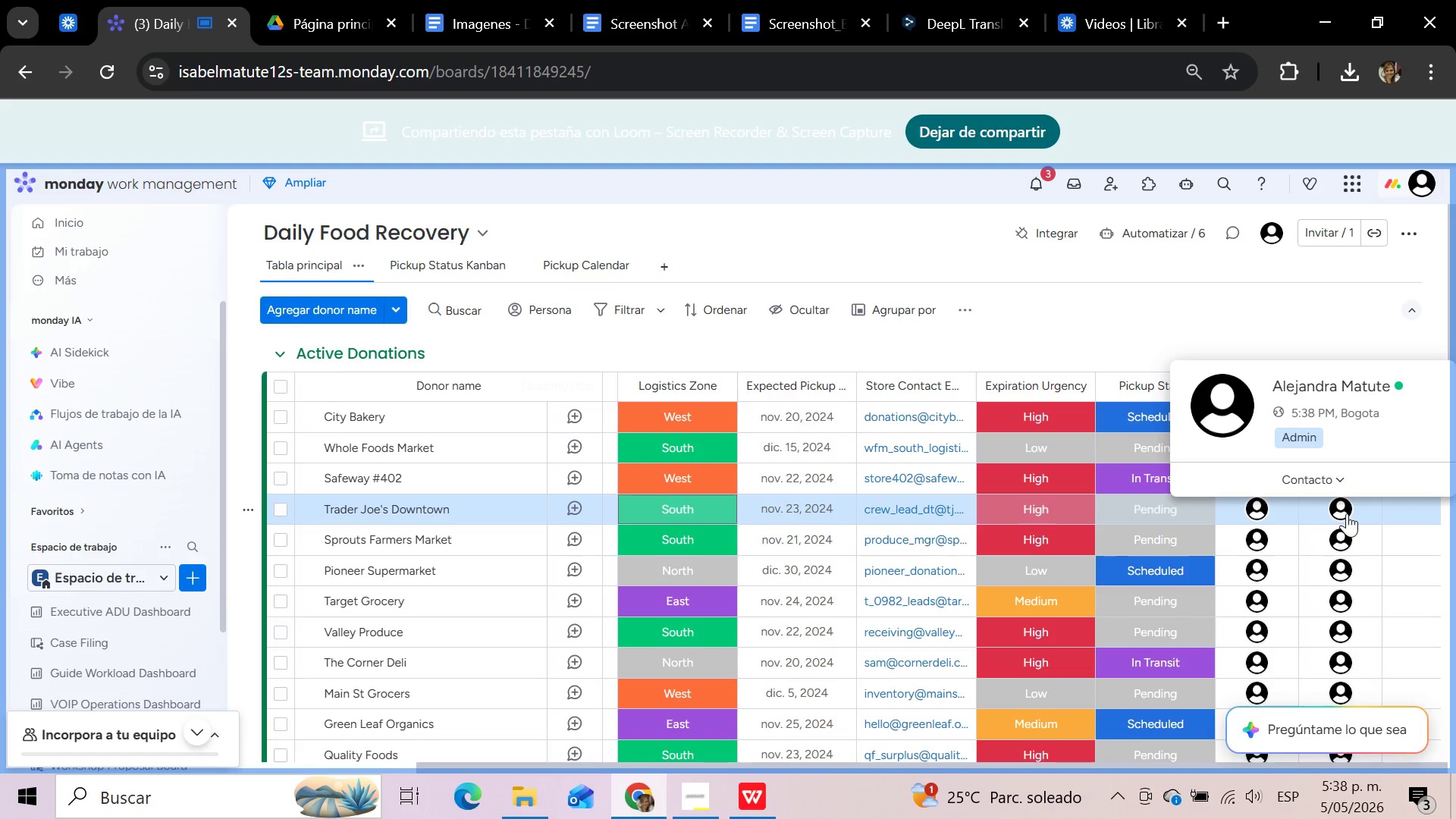 
left_click([699, 600])
 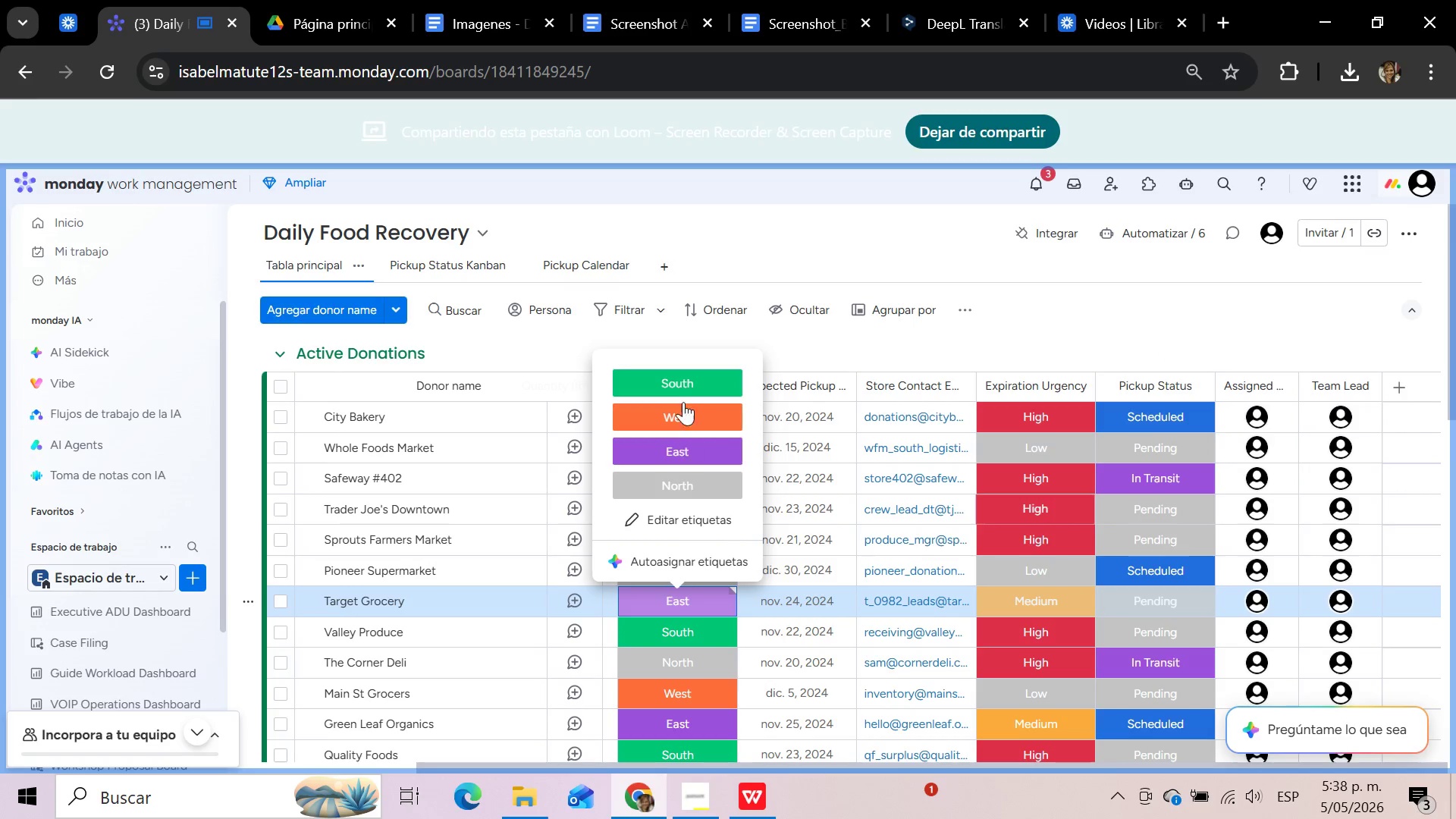 
left_click([683, 385])
 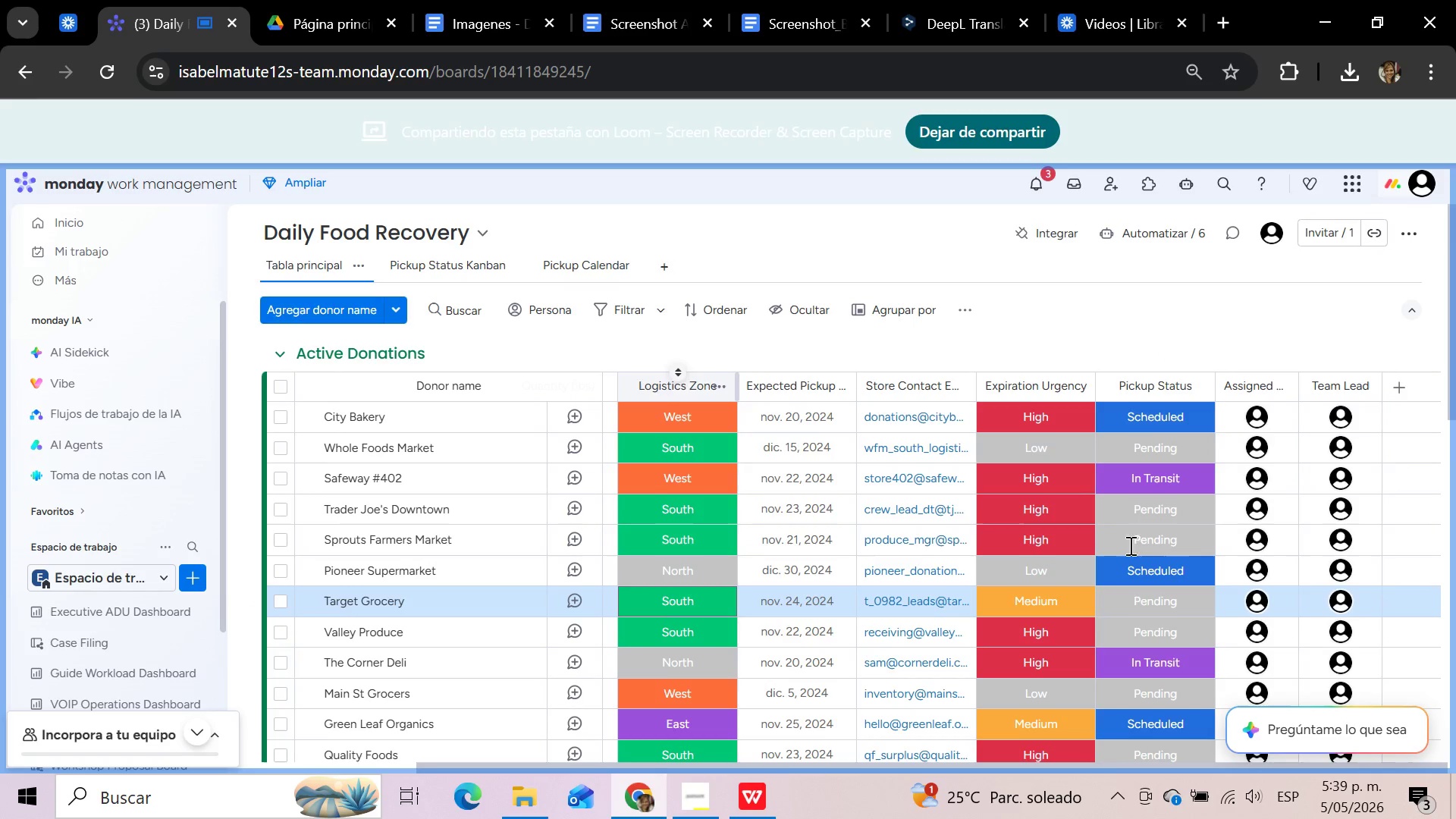 
mouse_move([1243, 609])
 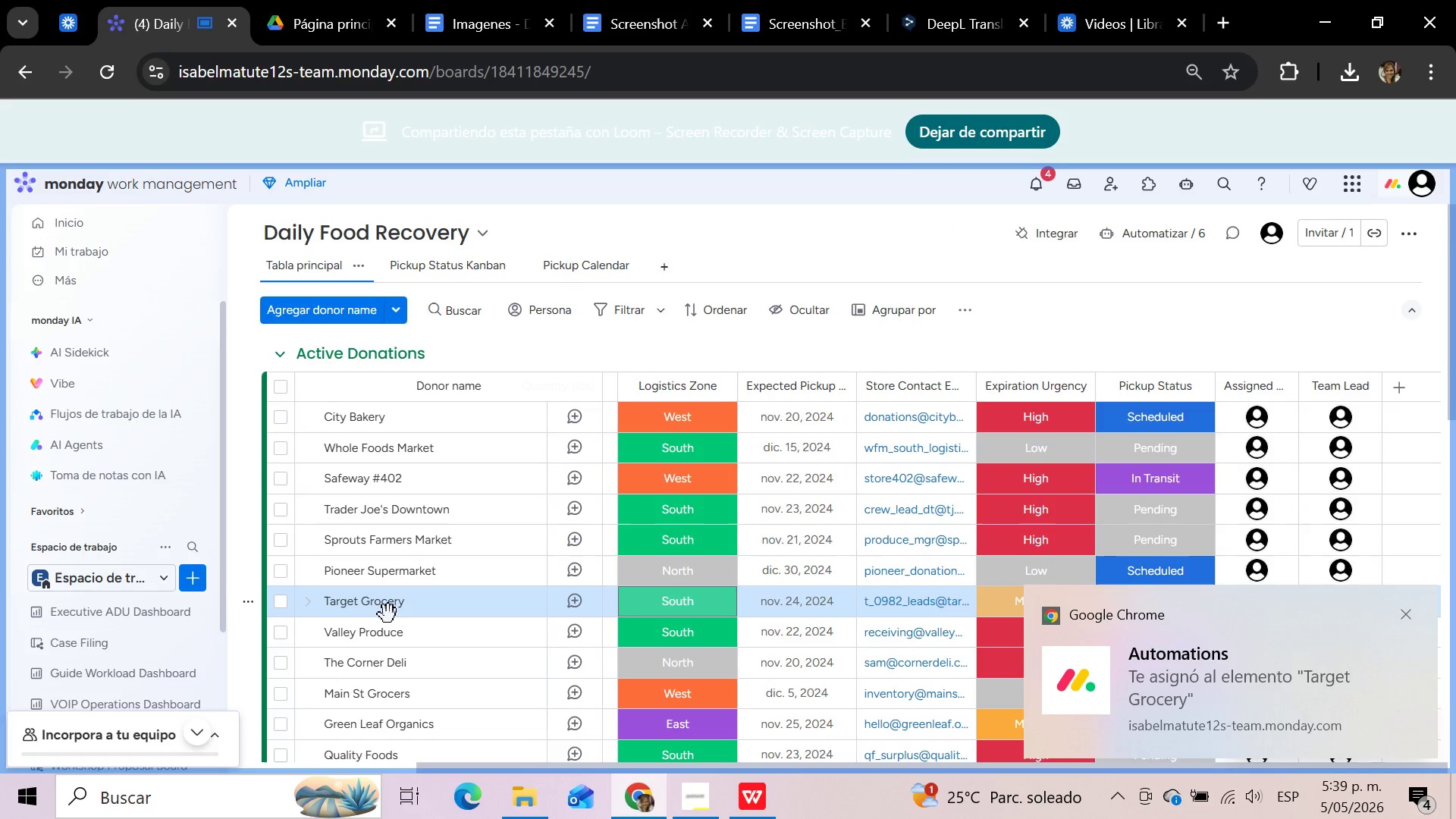 
wait(6.57)
 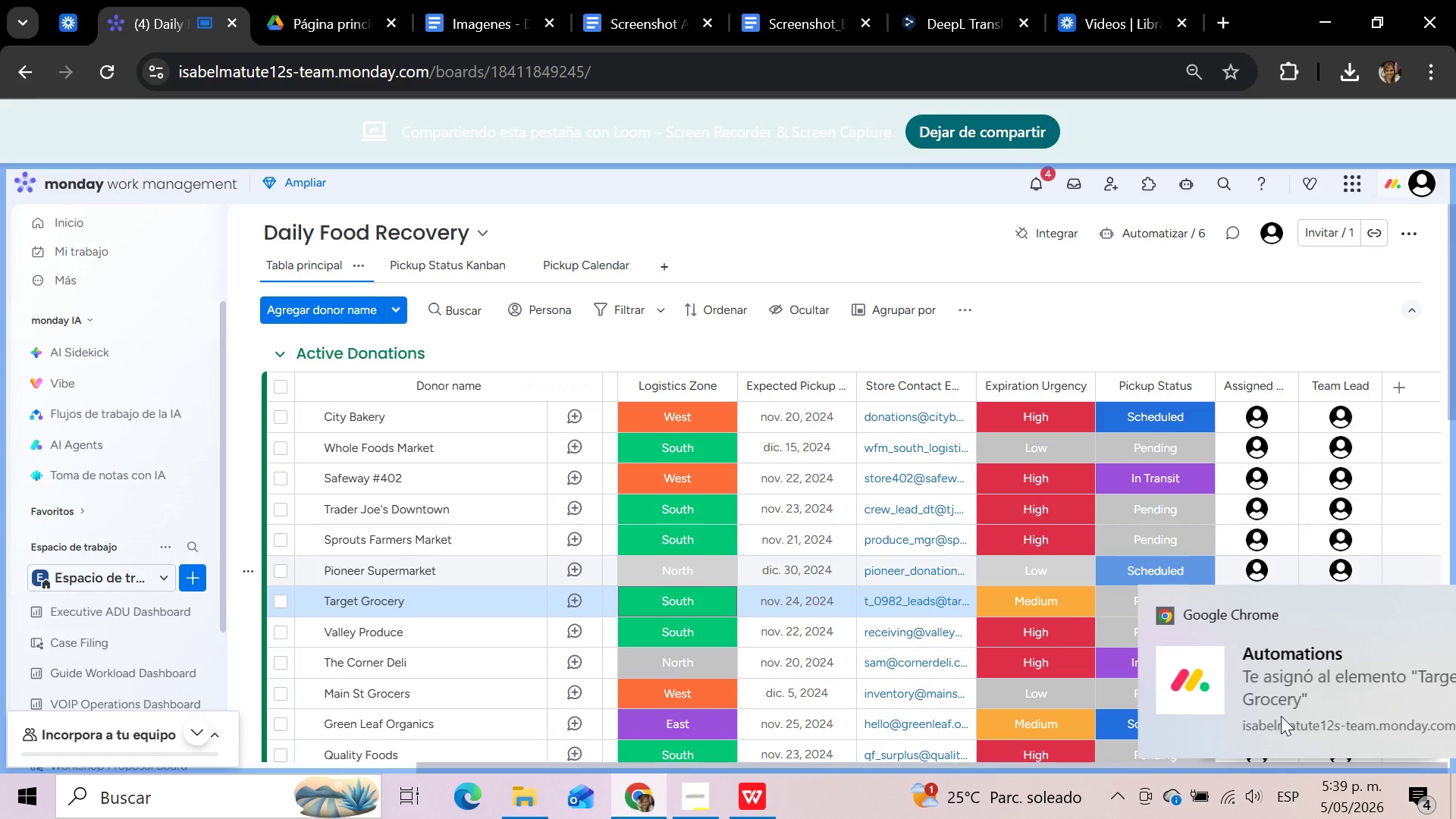 
scroll: coordinate [1198, 497], scroll_direction: up, amount: 4.0
 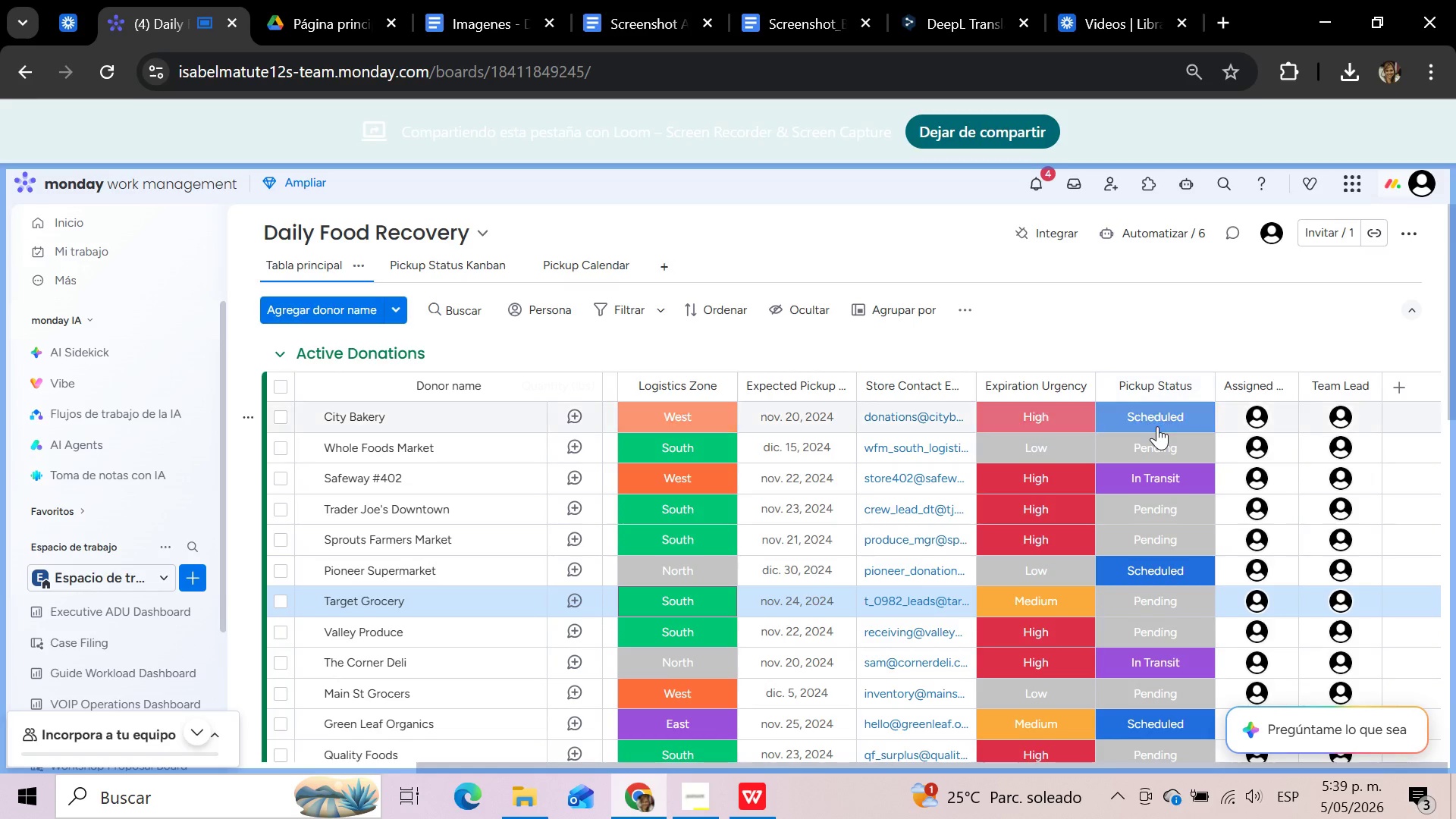 
left_click([1172, 416])
 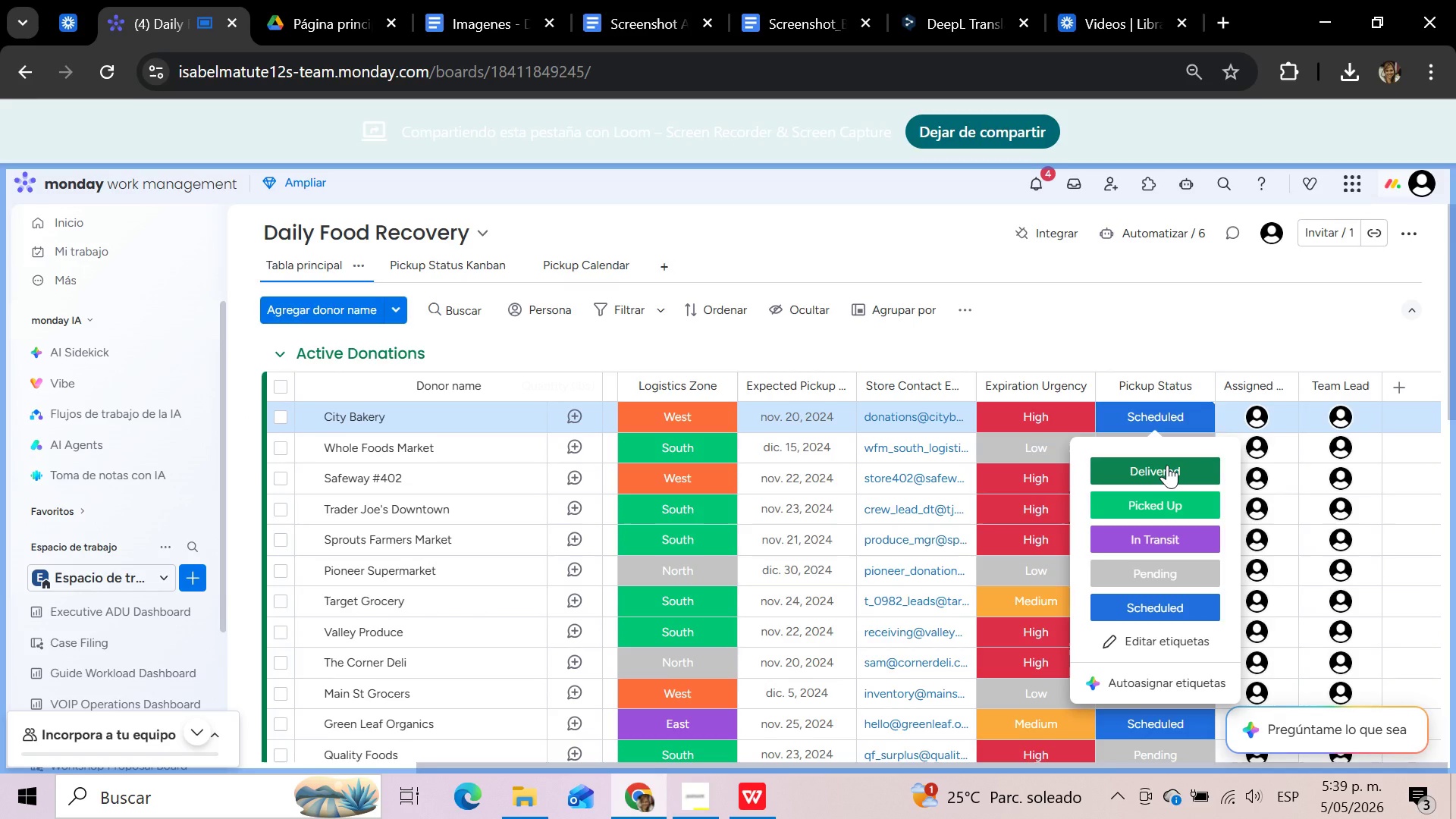 
left_click([1158, 503])
 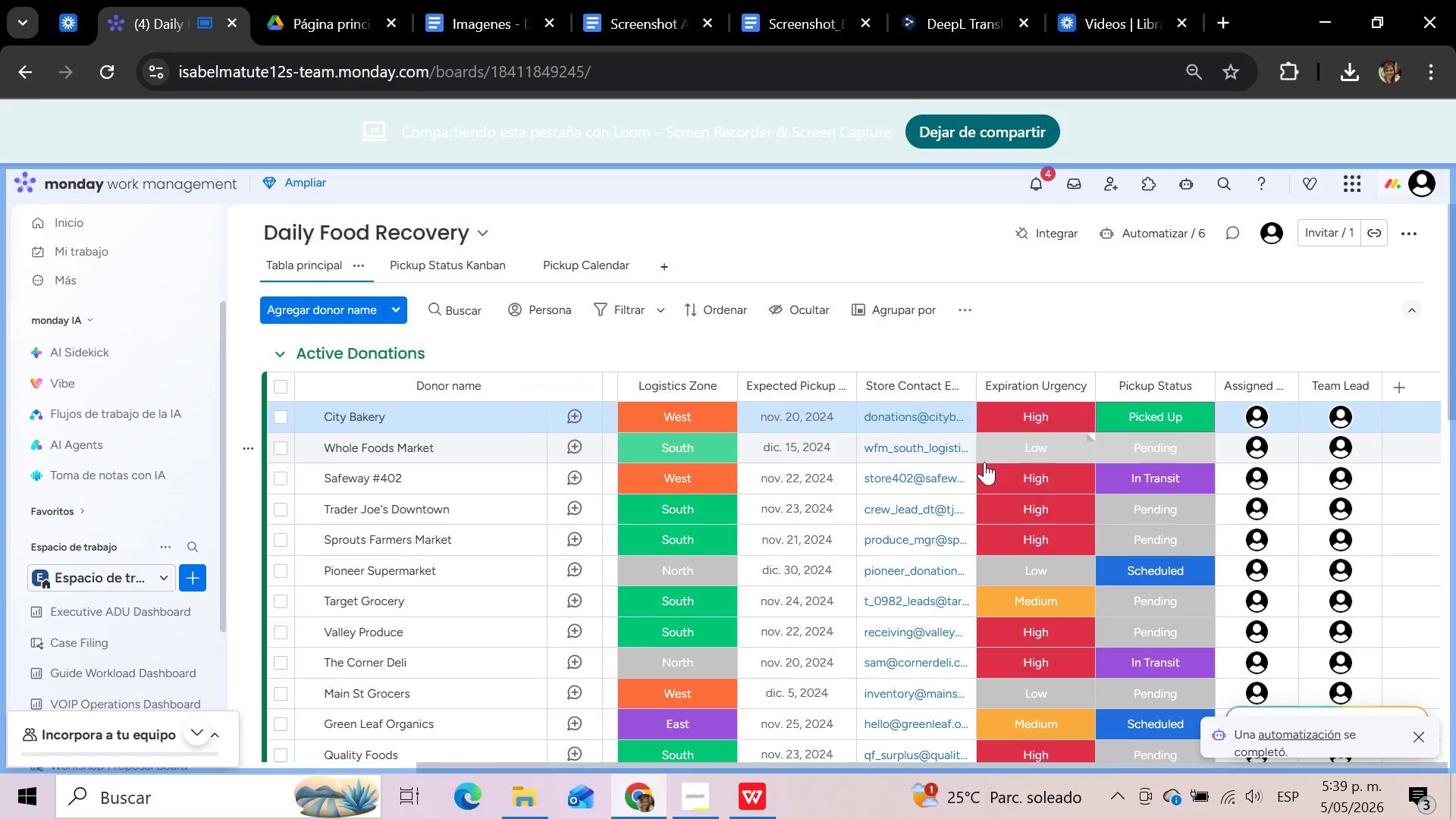 
wait(5.78)
 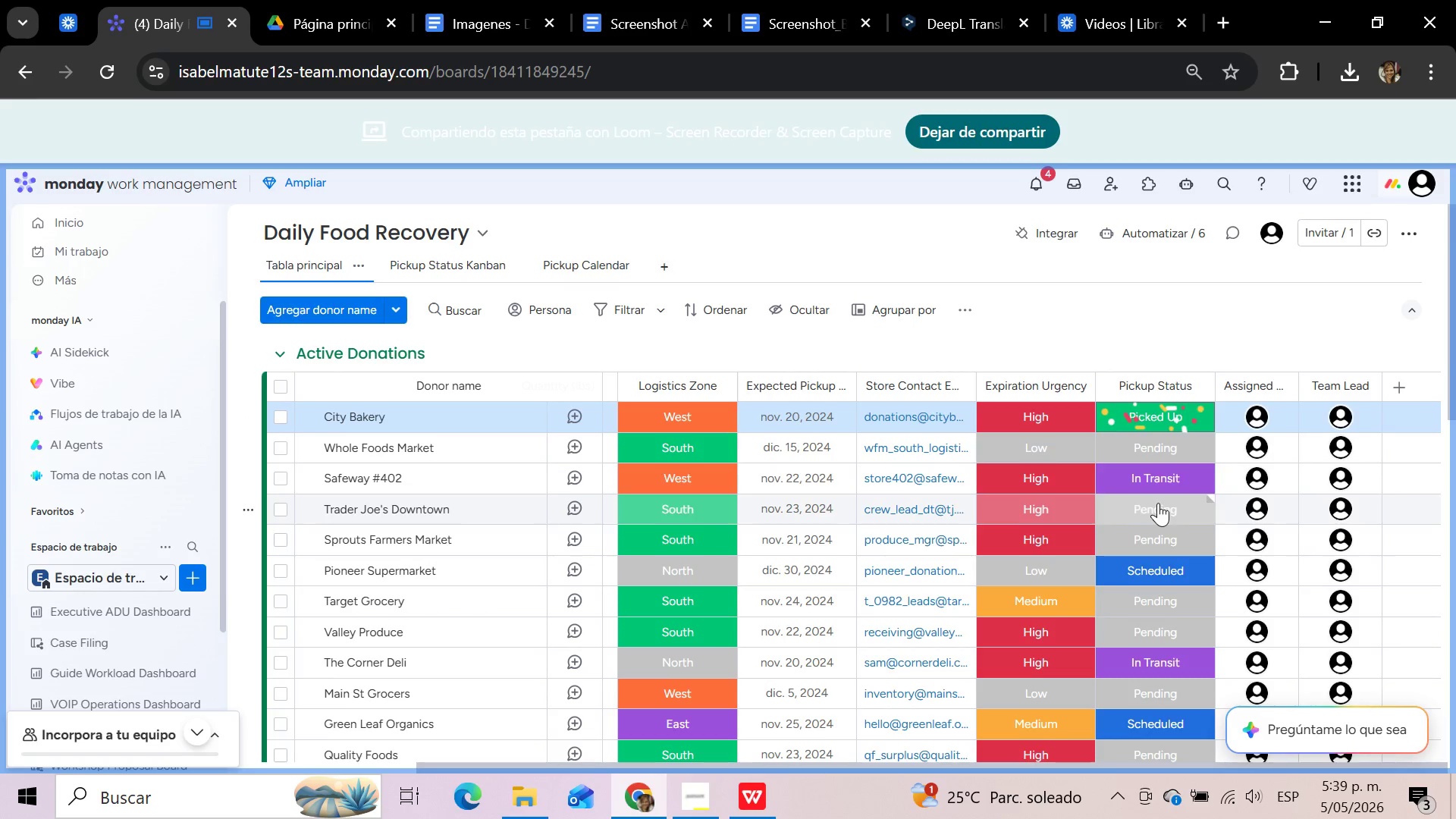 
scroll: coordinate [374, 749], scroll_direction: down, amount: 6.0
 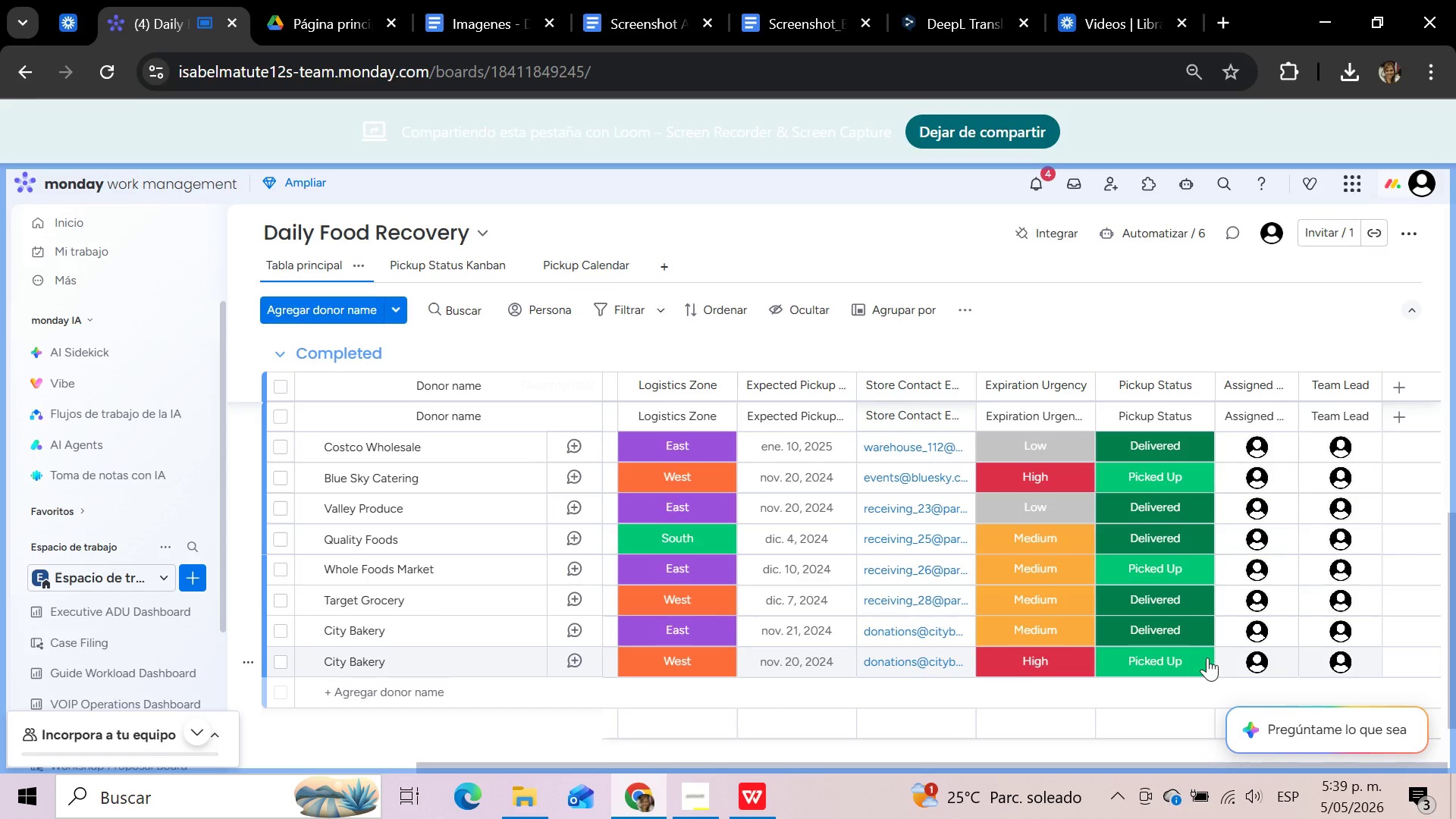 
scroll: coordinate [1075, 556], scroll_direction: up, amount: 4.0
 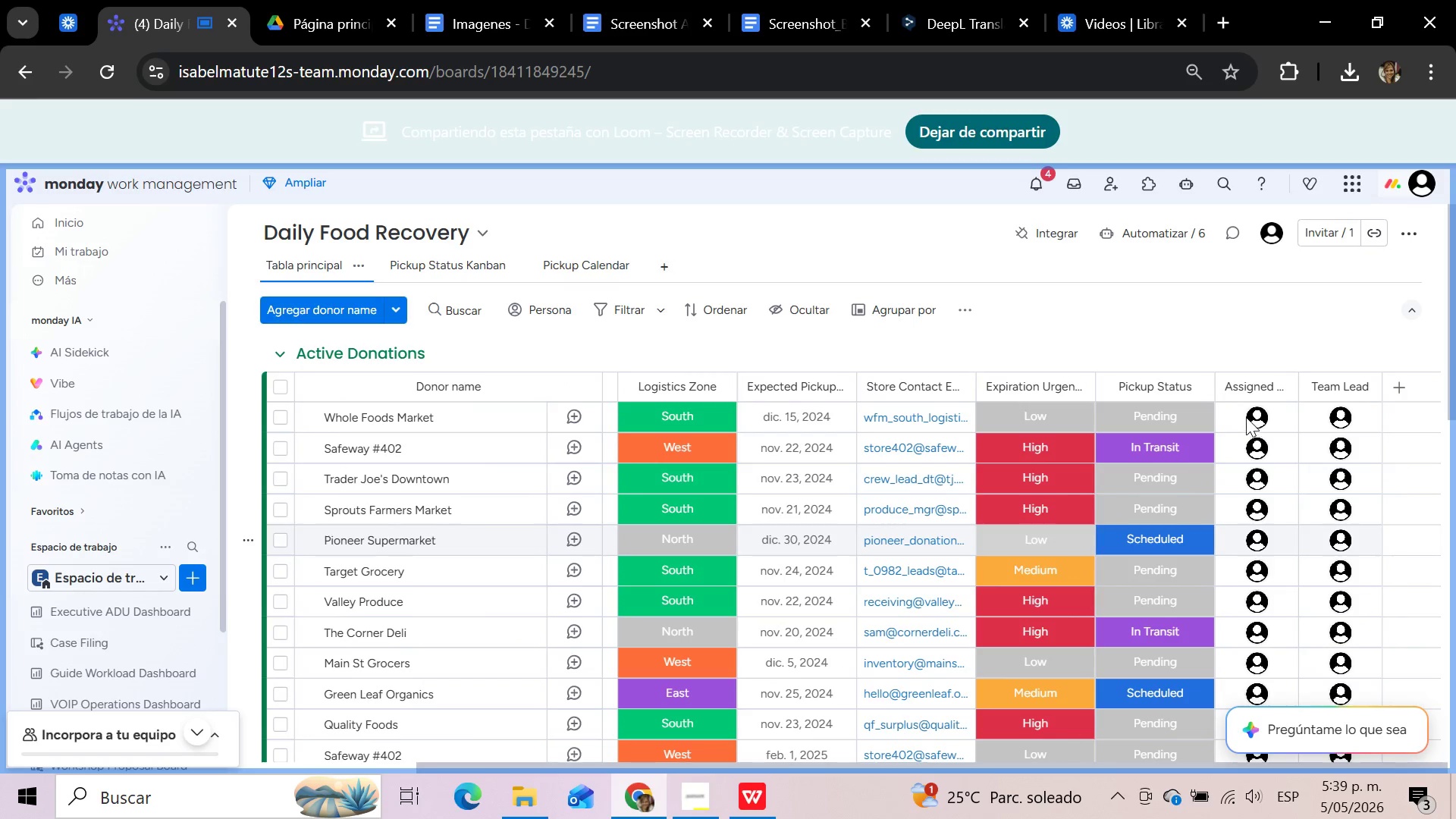 
left_click([1194, 415])
 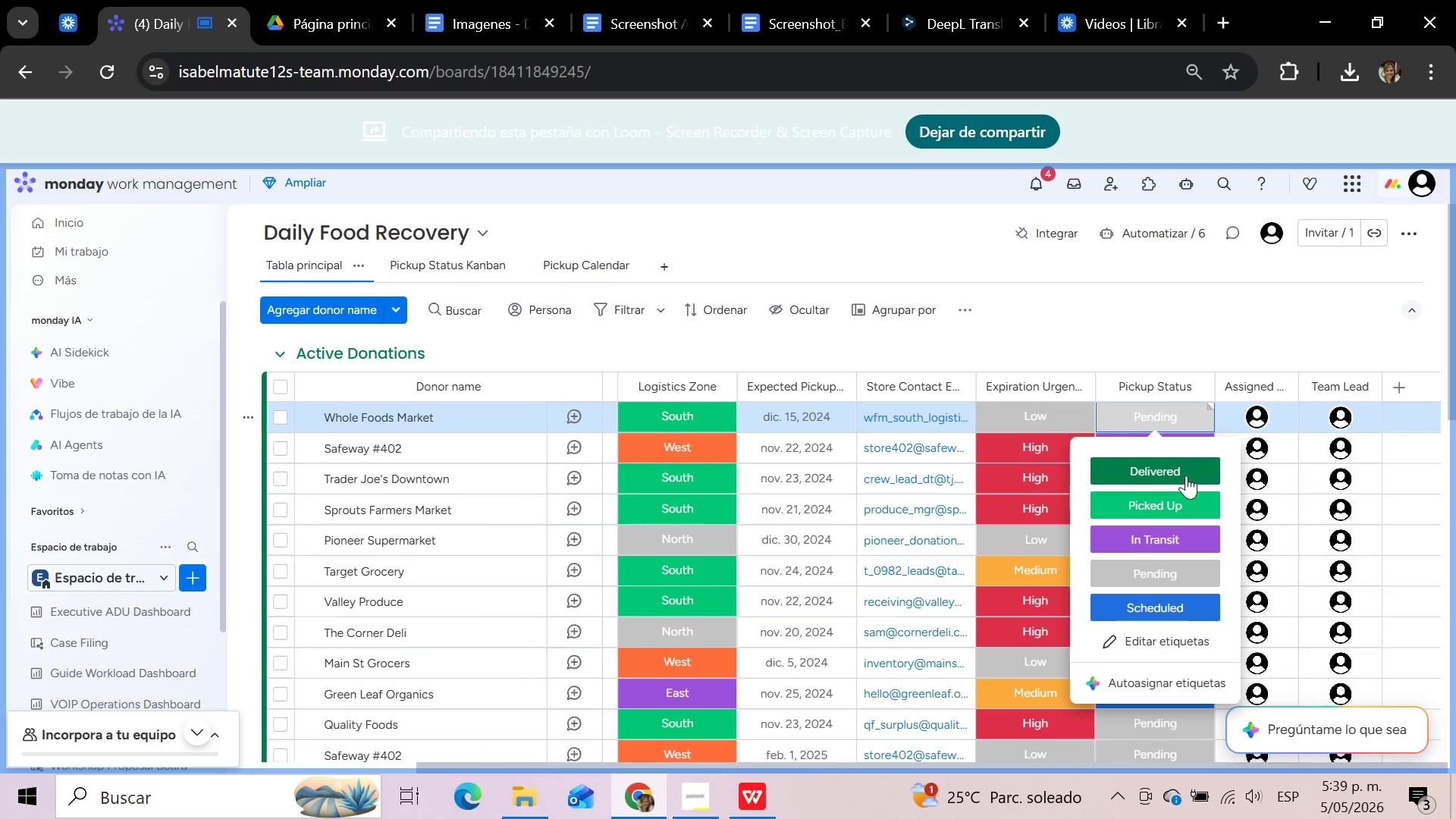 
left_click([1186, 475])
 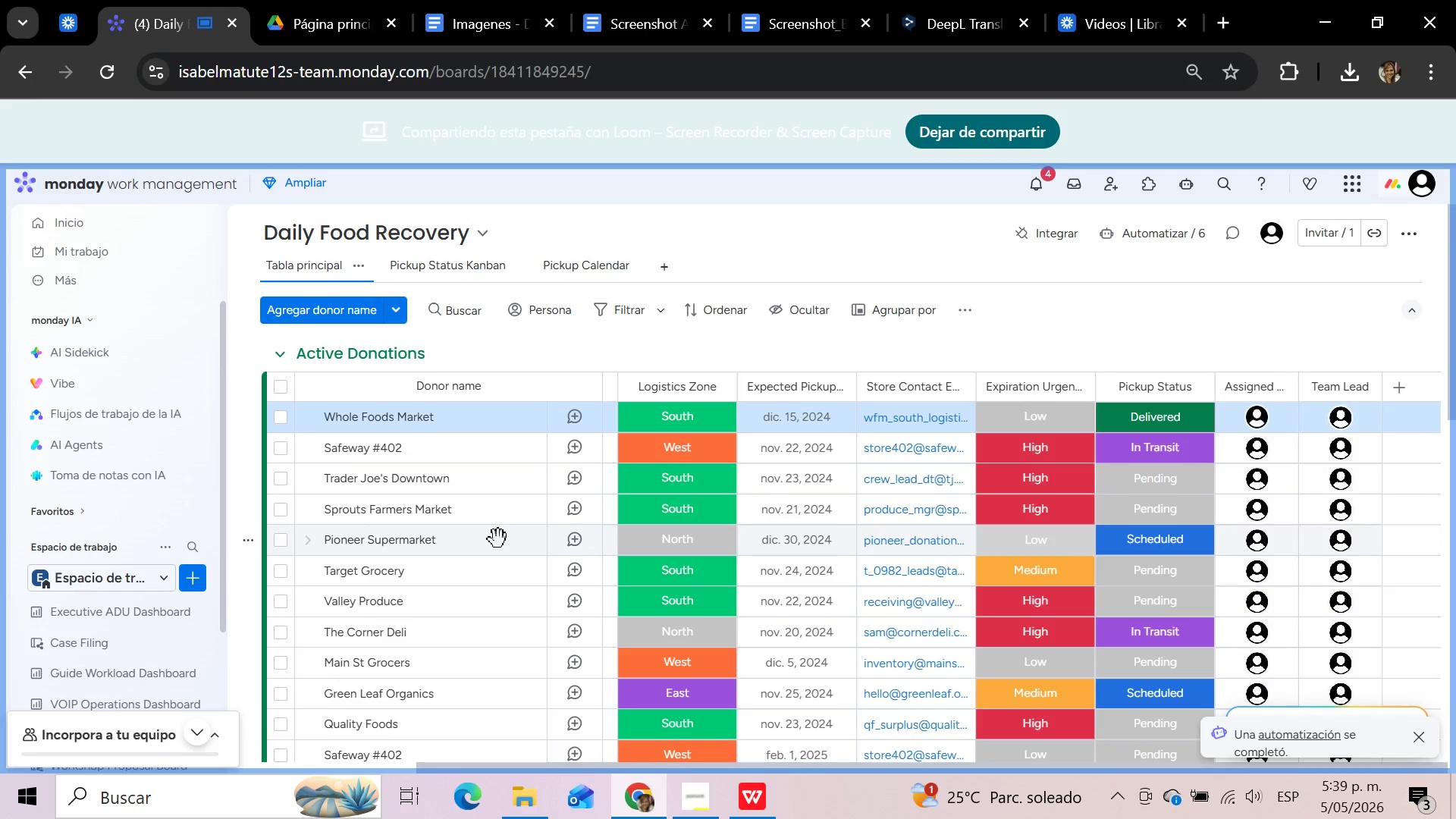 
wait(6.06)
 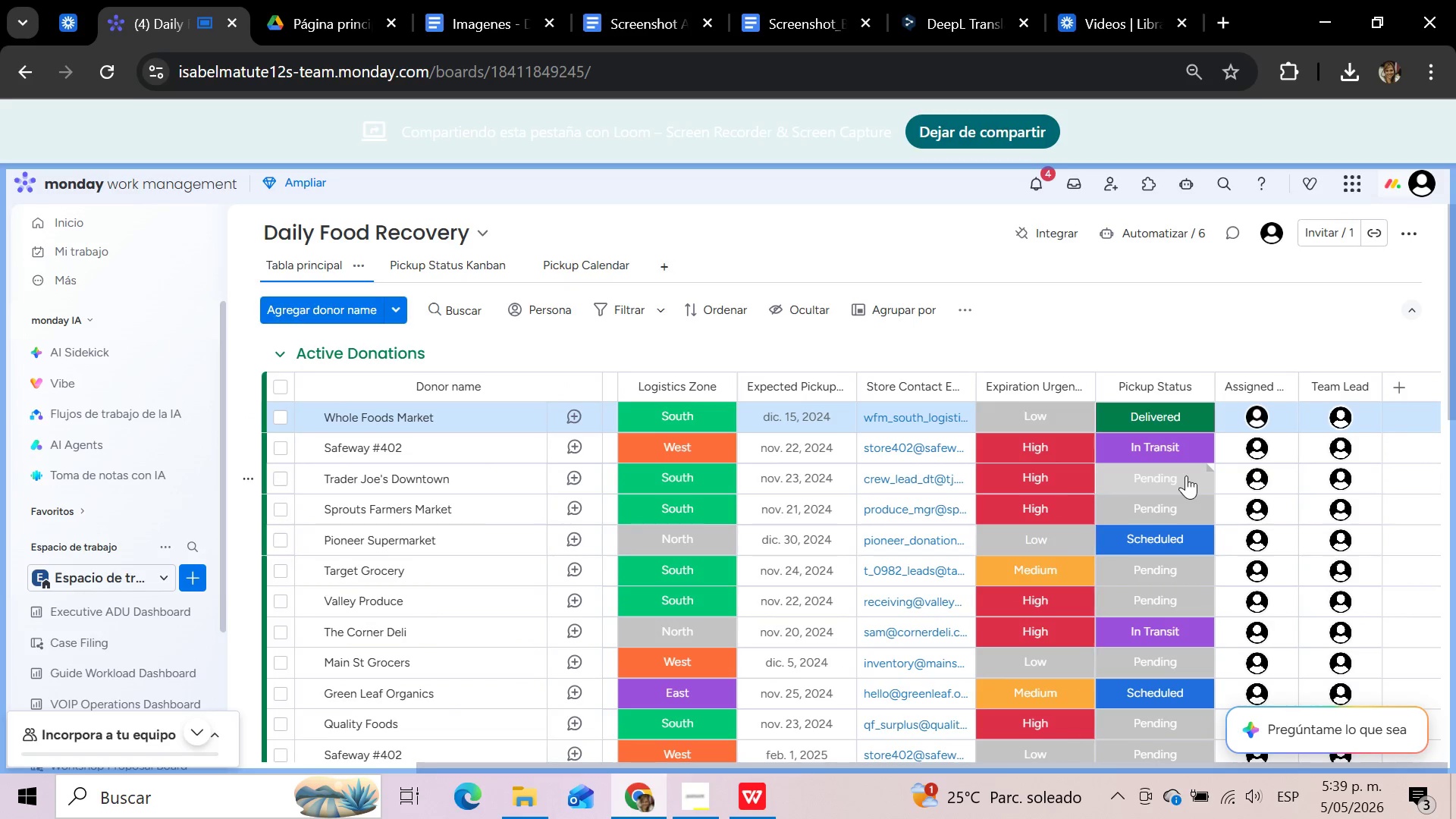 
scroll: coordinate [498, 539], scroll_direction: down, amount: 2.0
 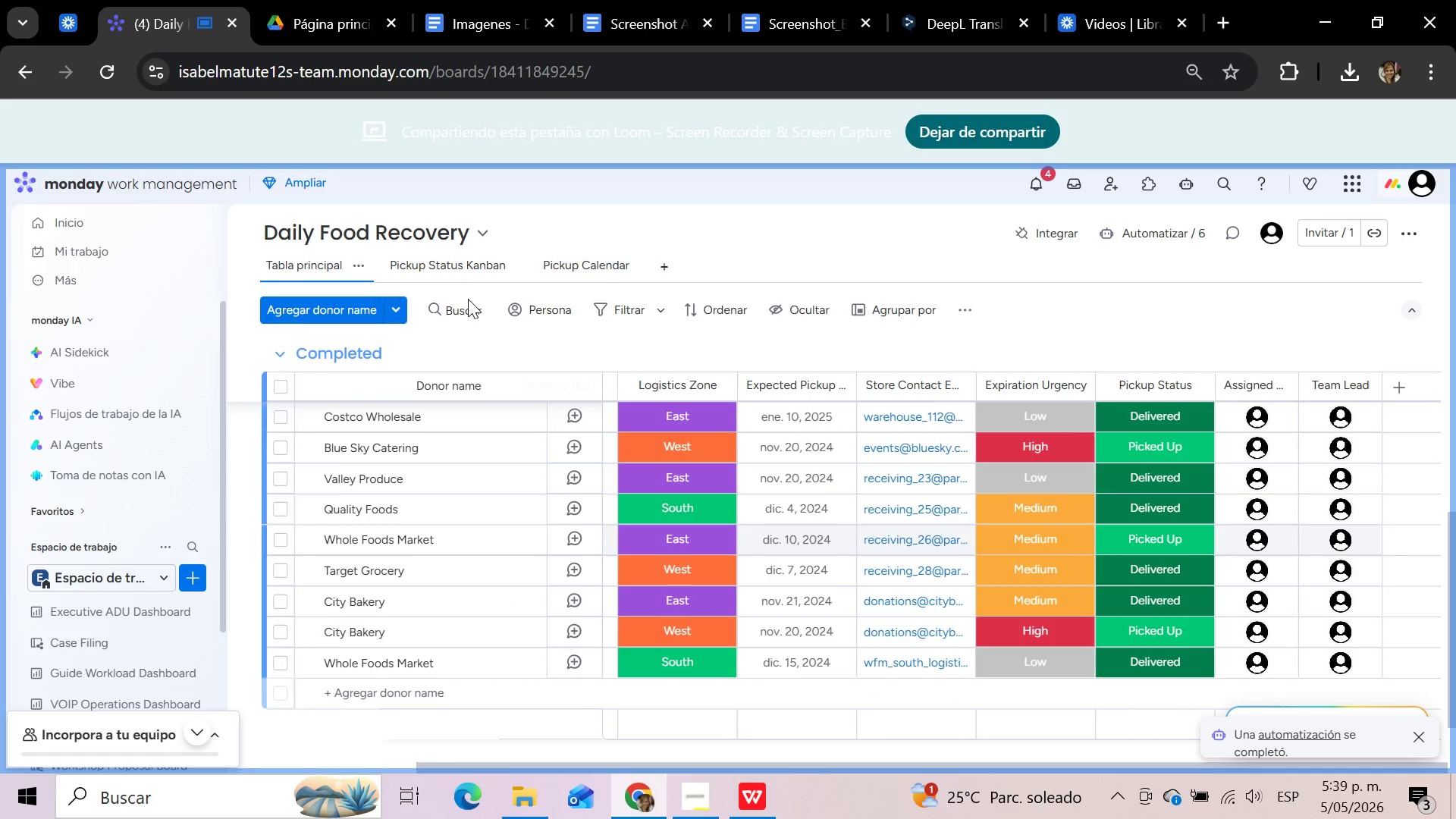 
left_click([464, 268])
 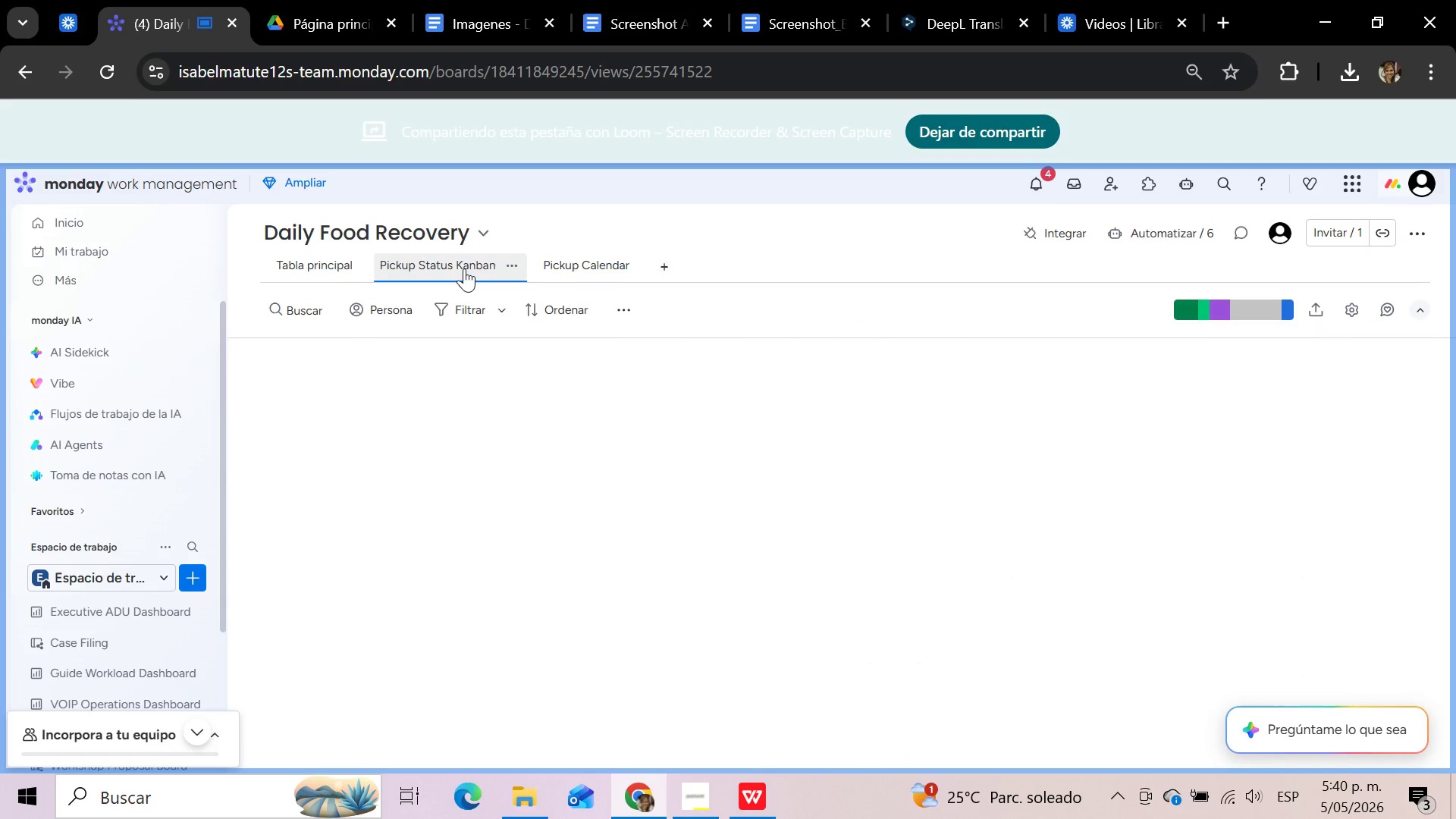 
wait(11.89)
 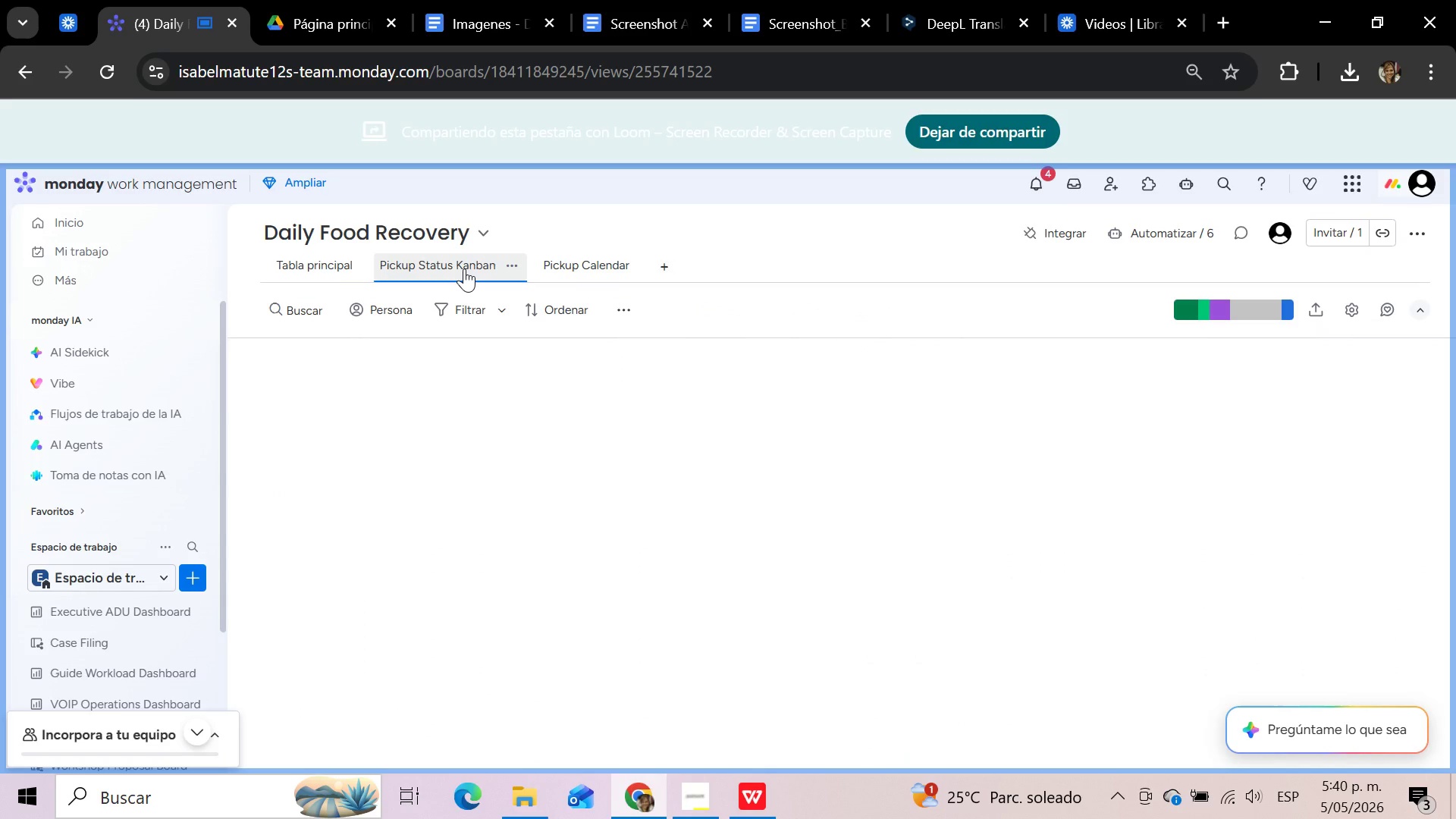 
scroll: coordinate [739, 737], scroll_direction: down, amount: 1.0
 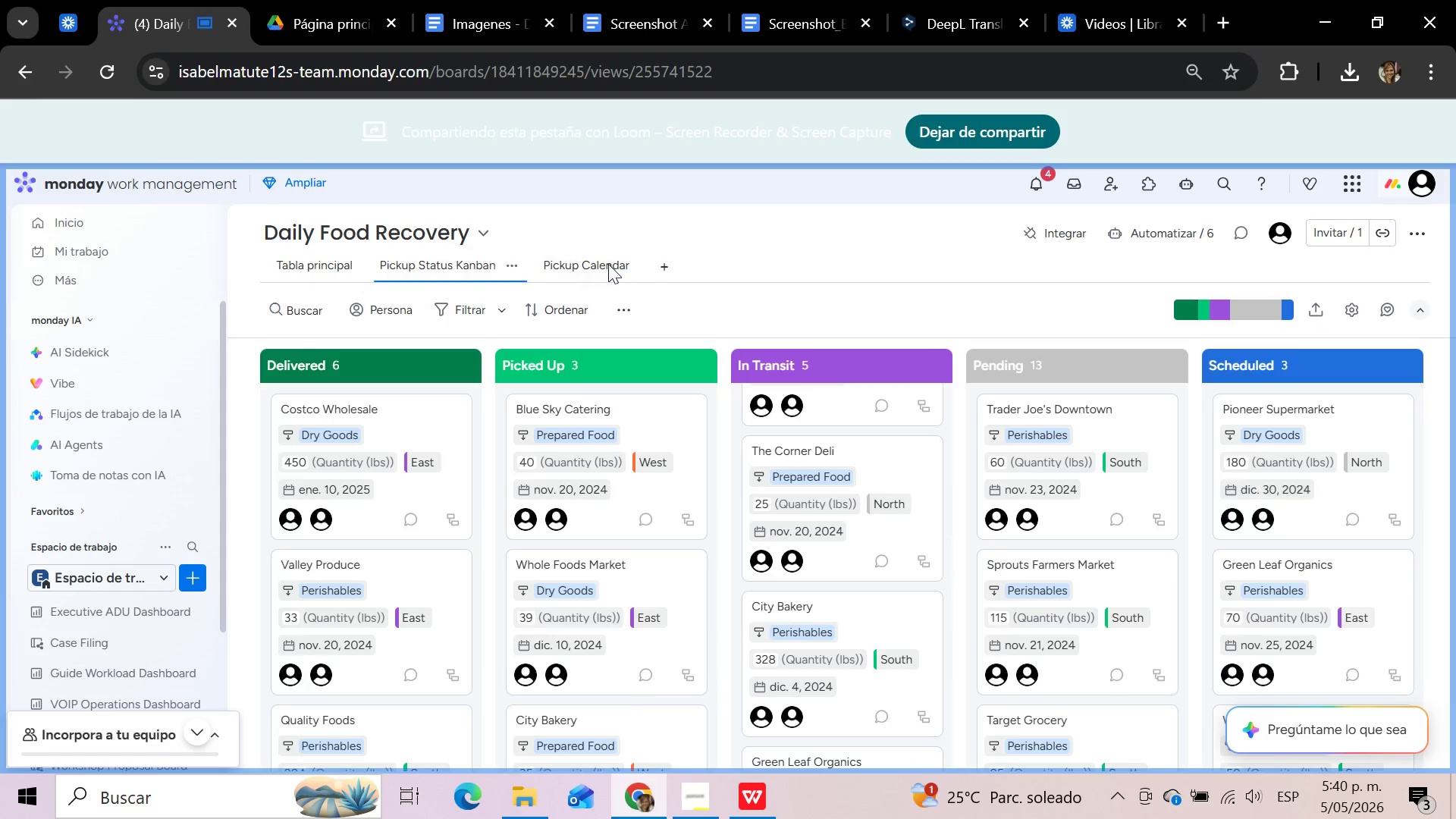 
left_click([600, 269])
 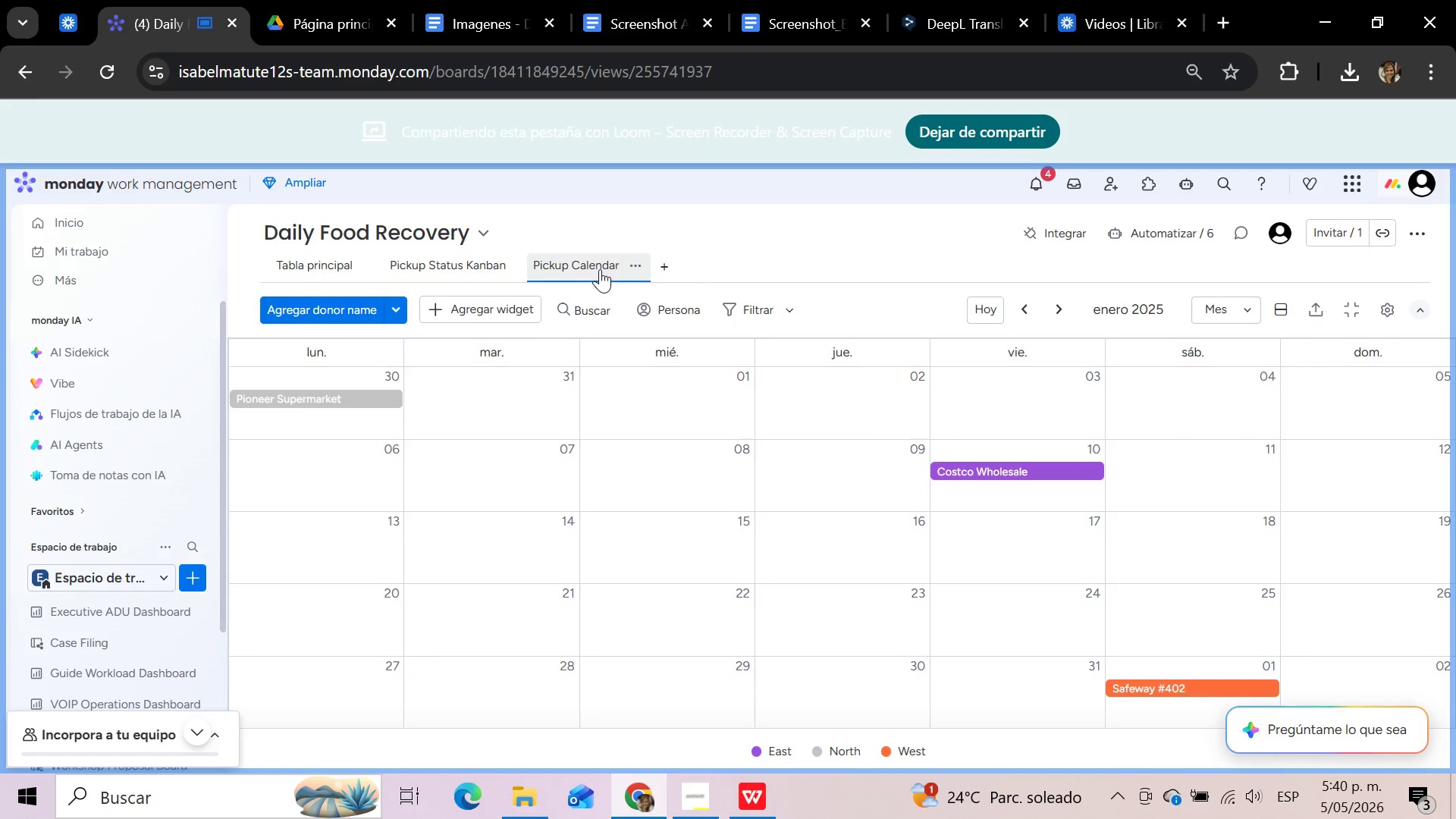 
wait(5.47)
 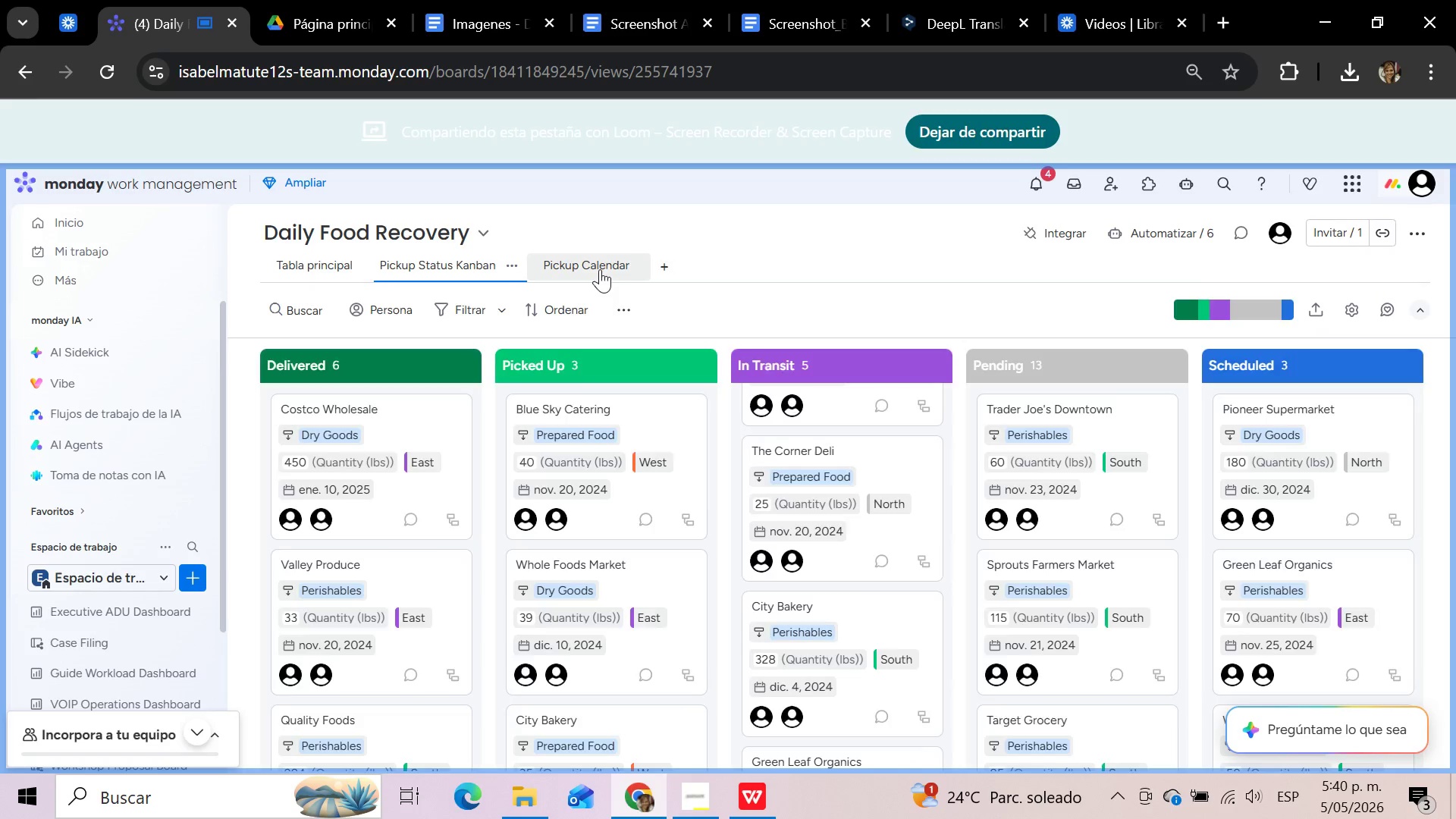 
left_click([1028, 310])
 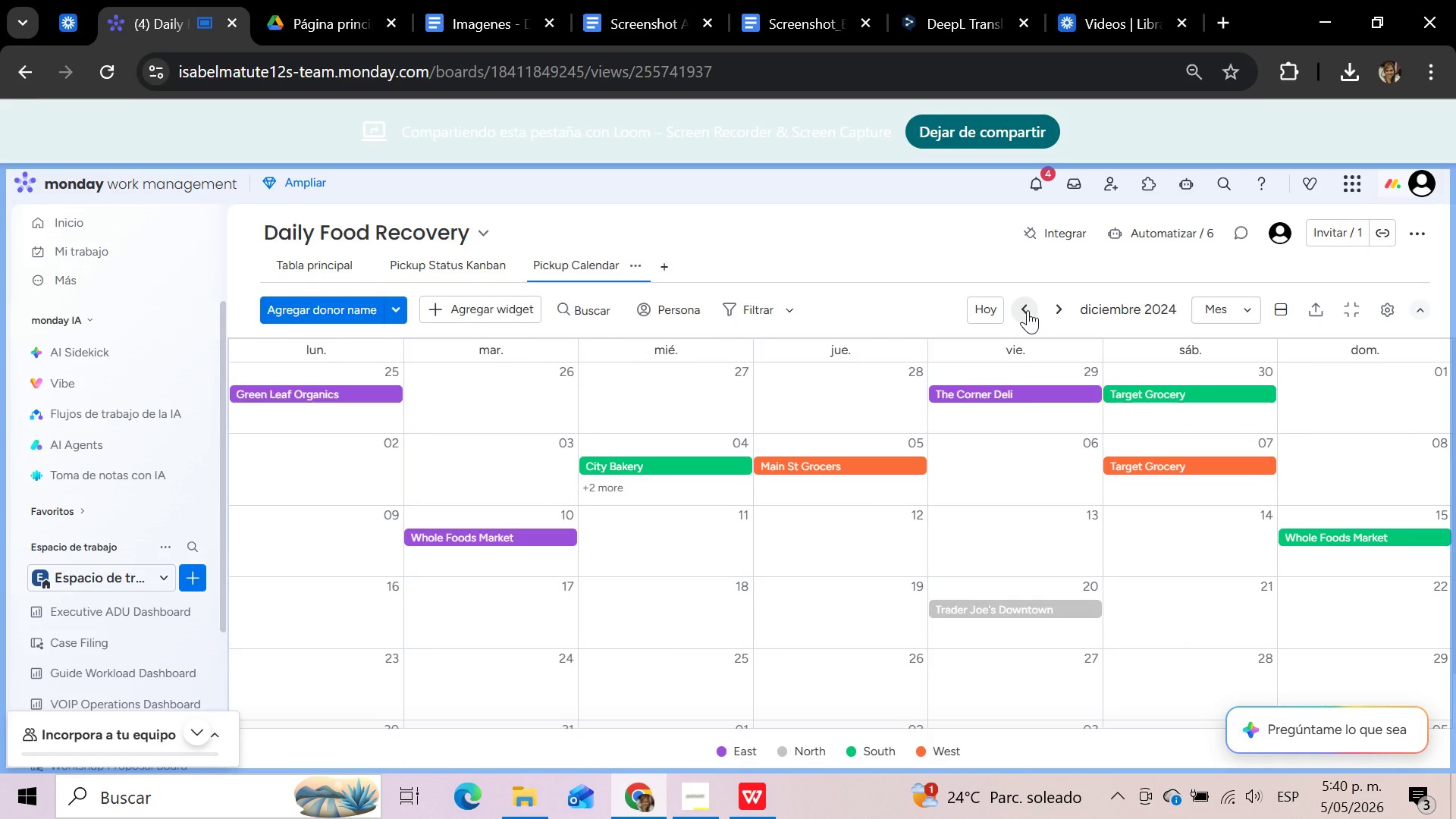 
left_click([1028, 310])
 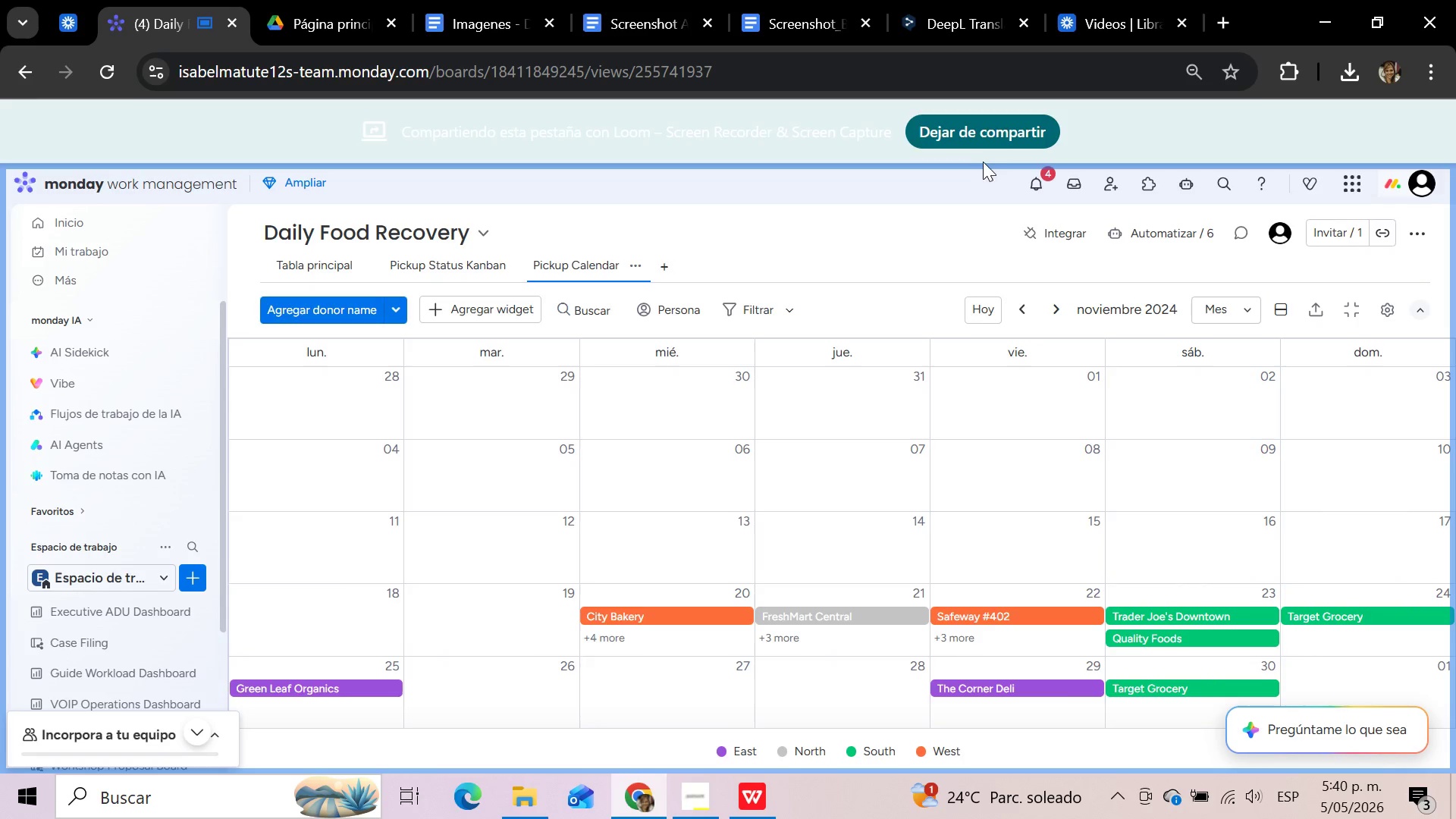 
left_click([980, 136])
 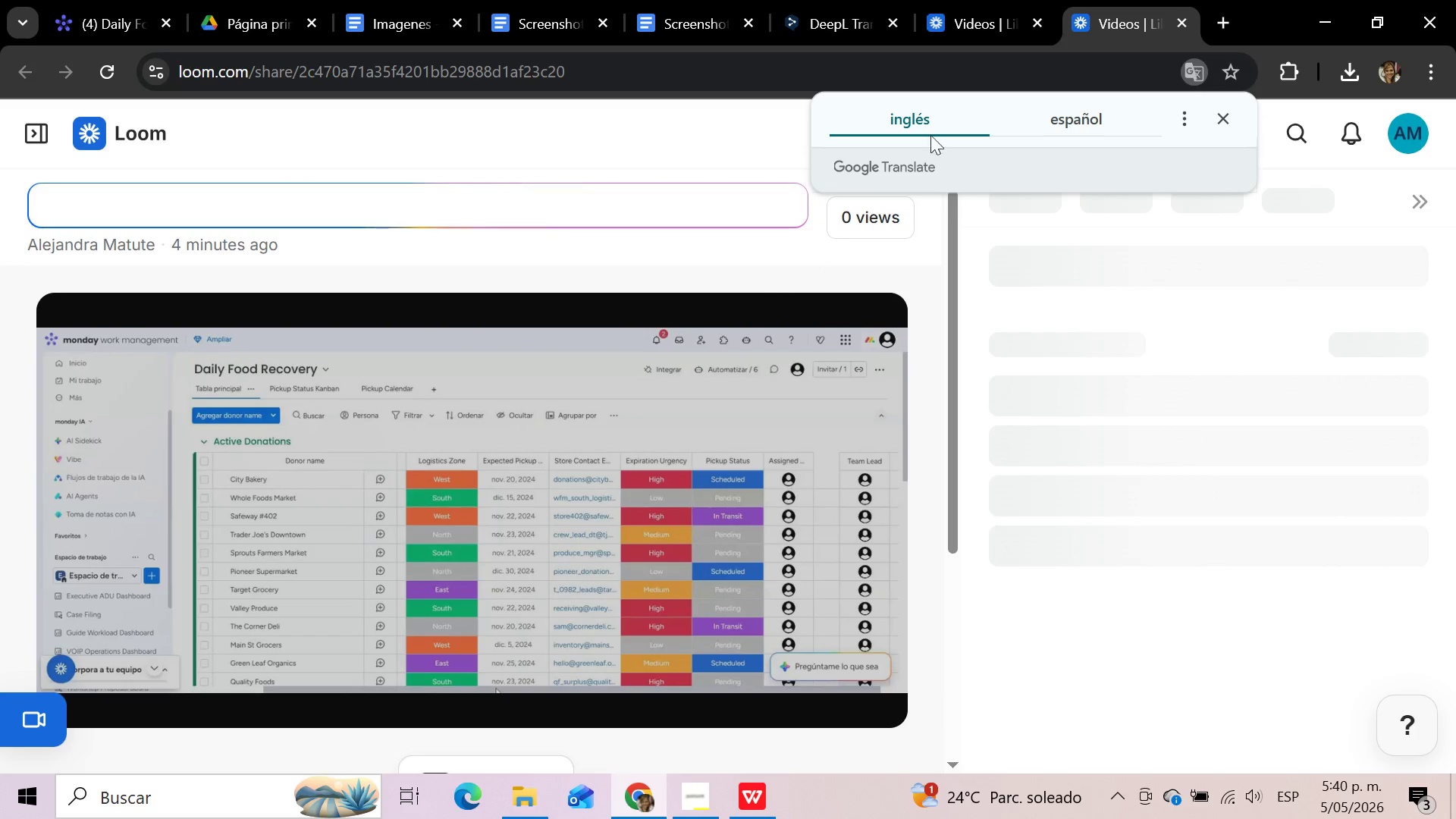 
wait(12.95)
 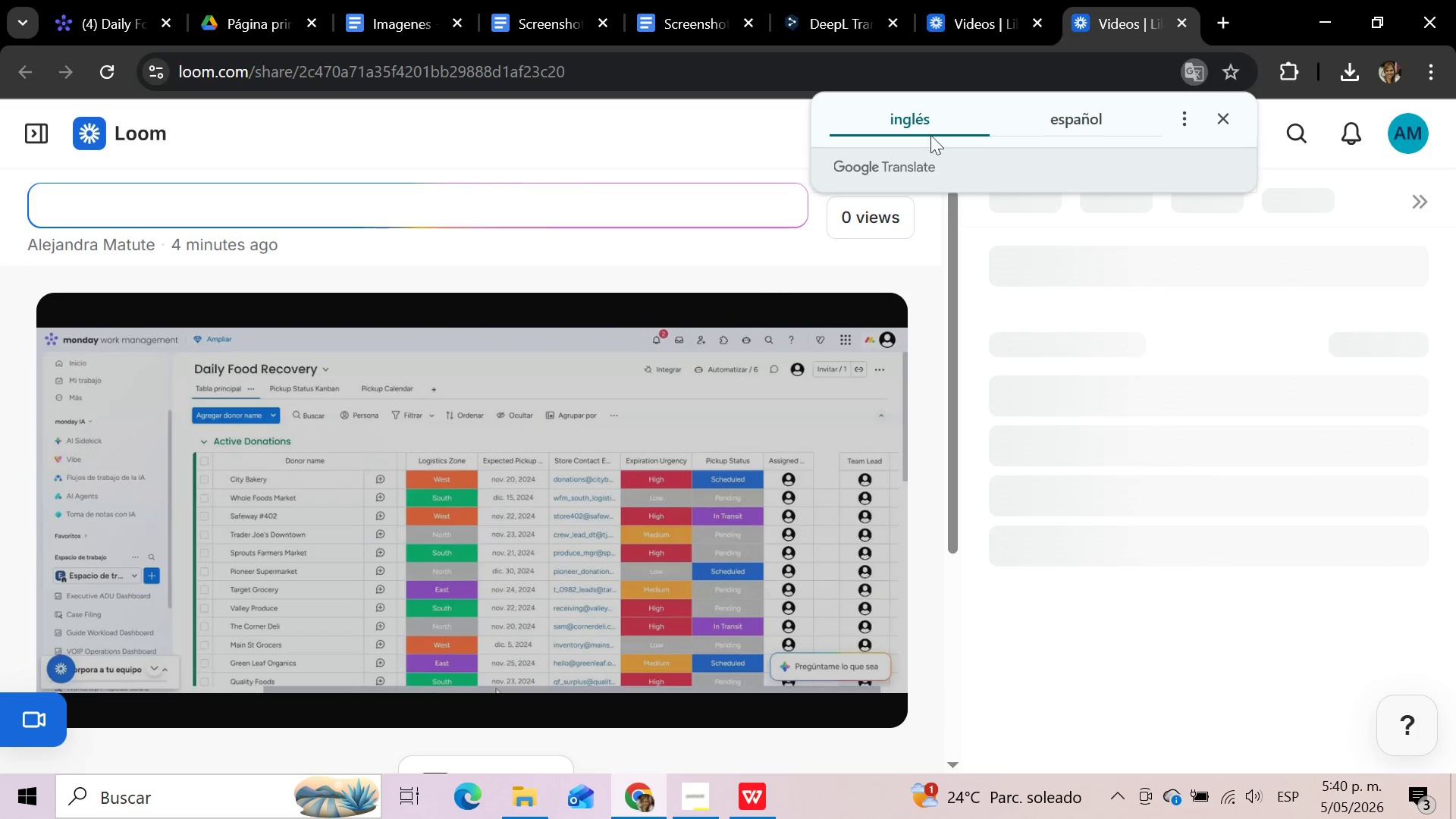 
left_click([113, 24])
 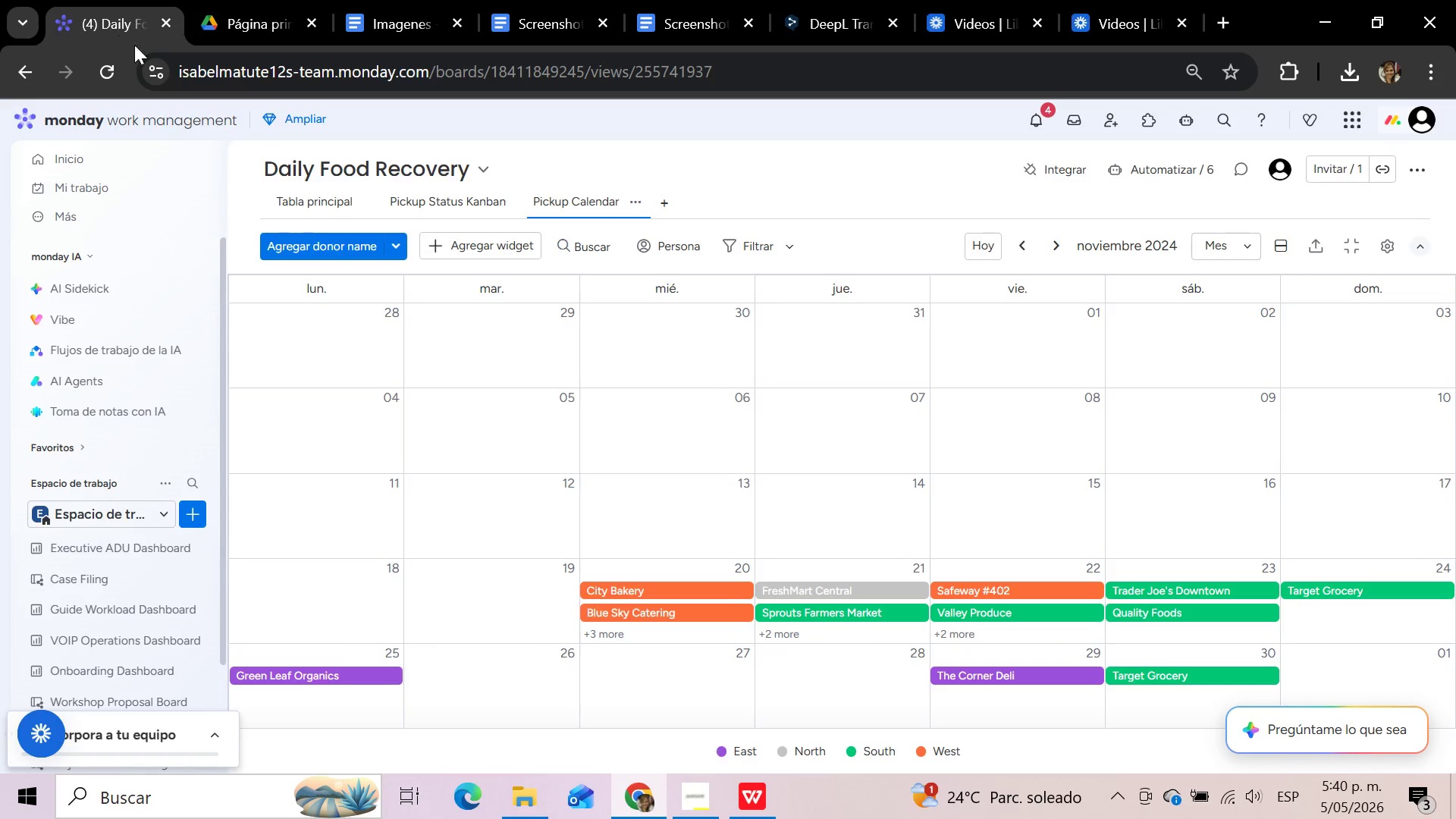 
left_click([300, 199])
 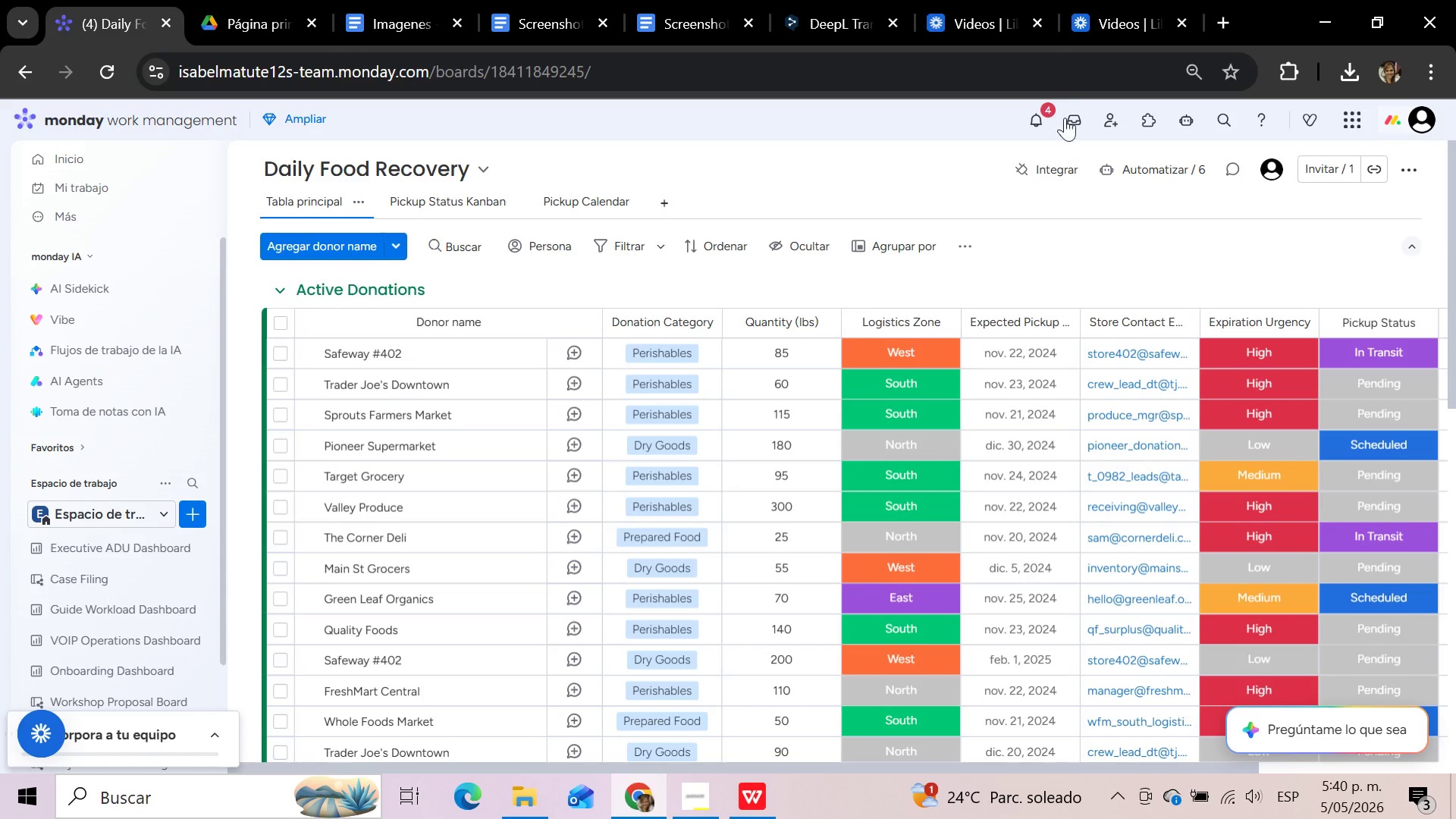 
left_click([1117, 14])
 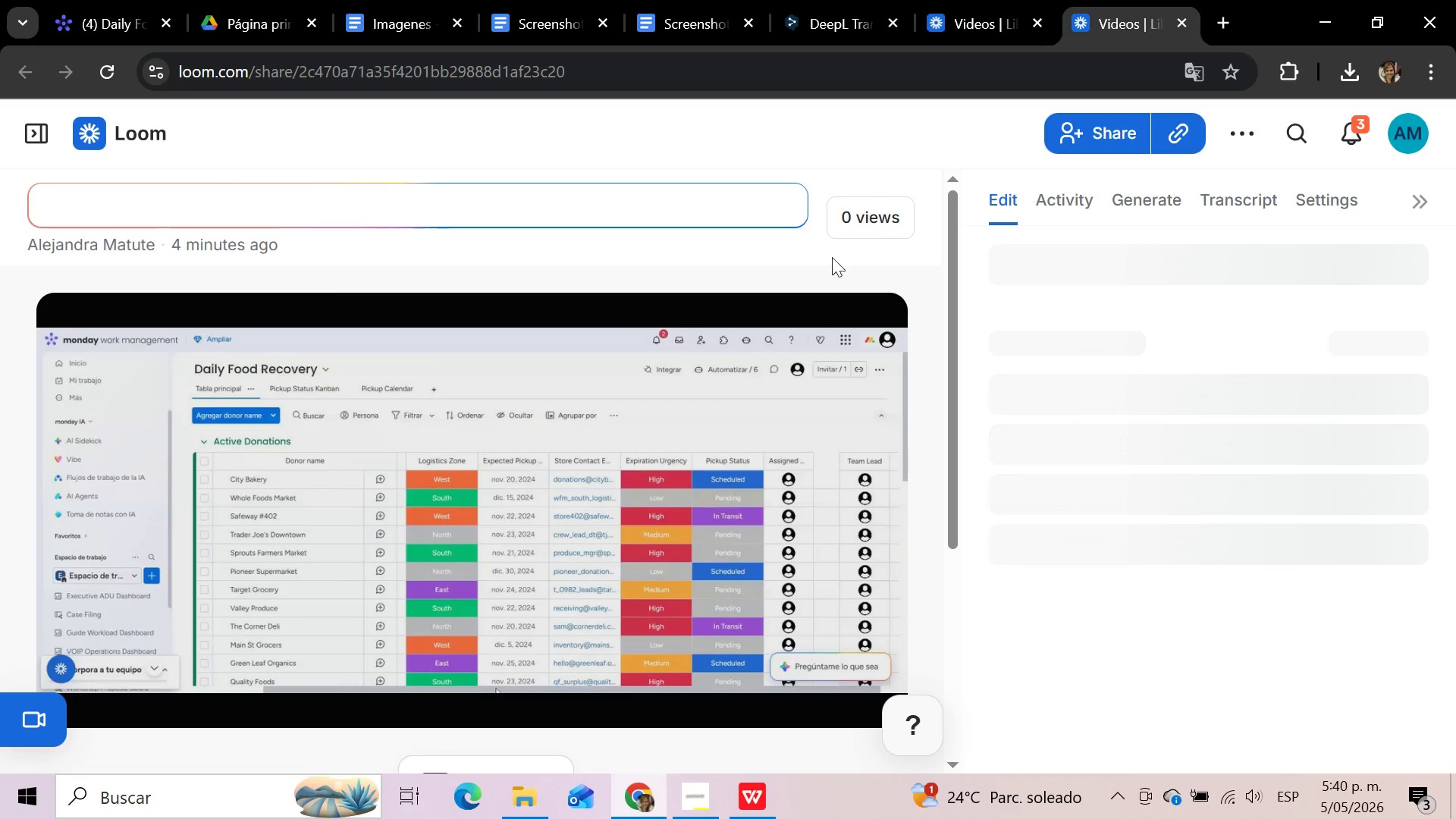 
scroll: coordinate [779, 349], scroll_direction: down, amount: 2.0
 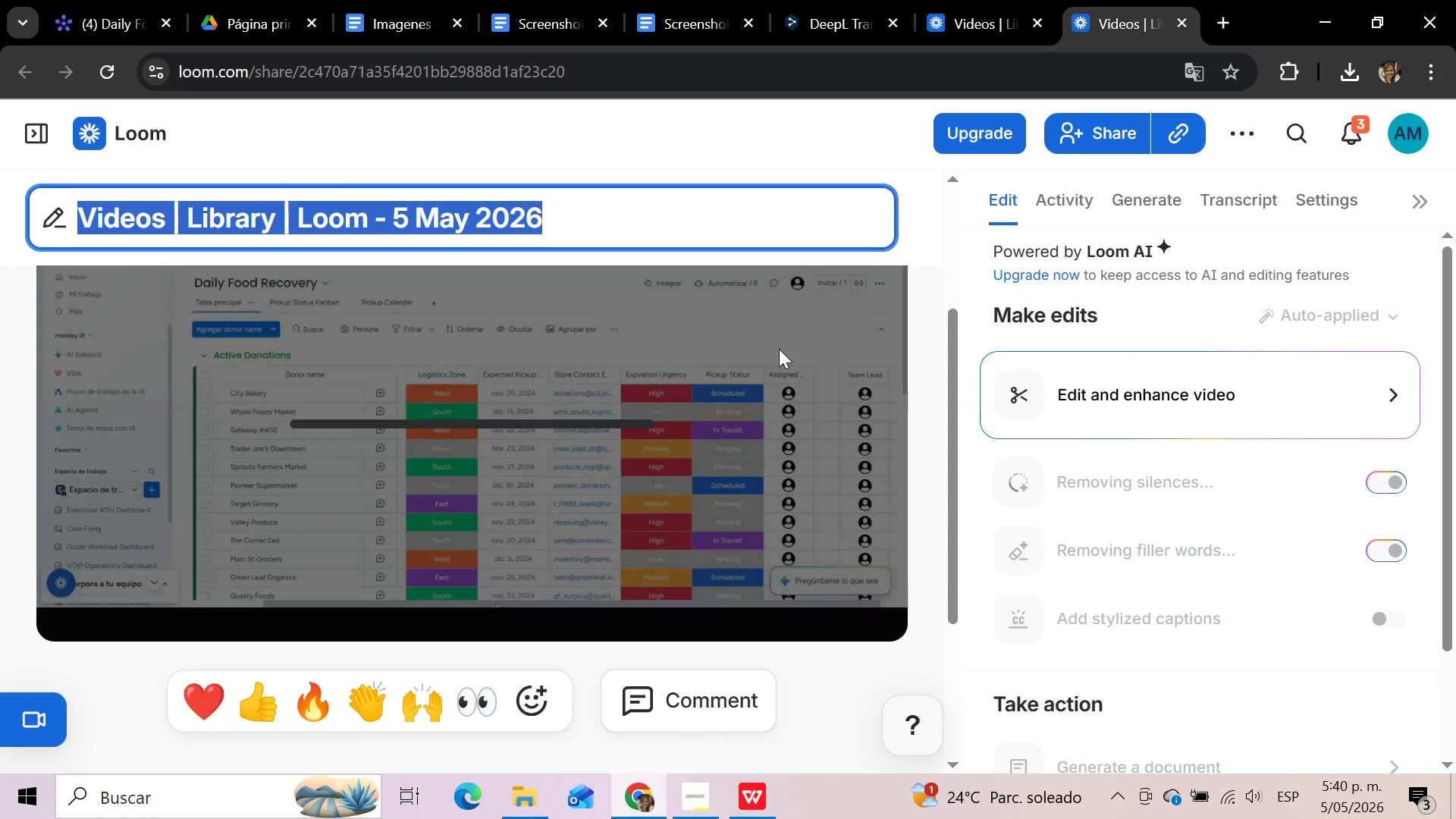 
scroll: coordinate [779, 349], scroll_direction: up, amount: 5.0
 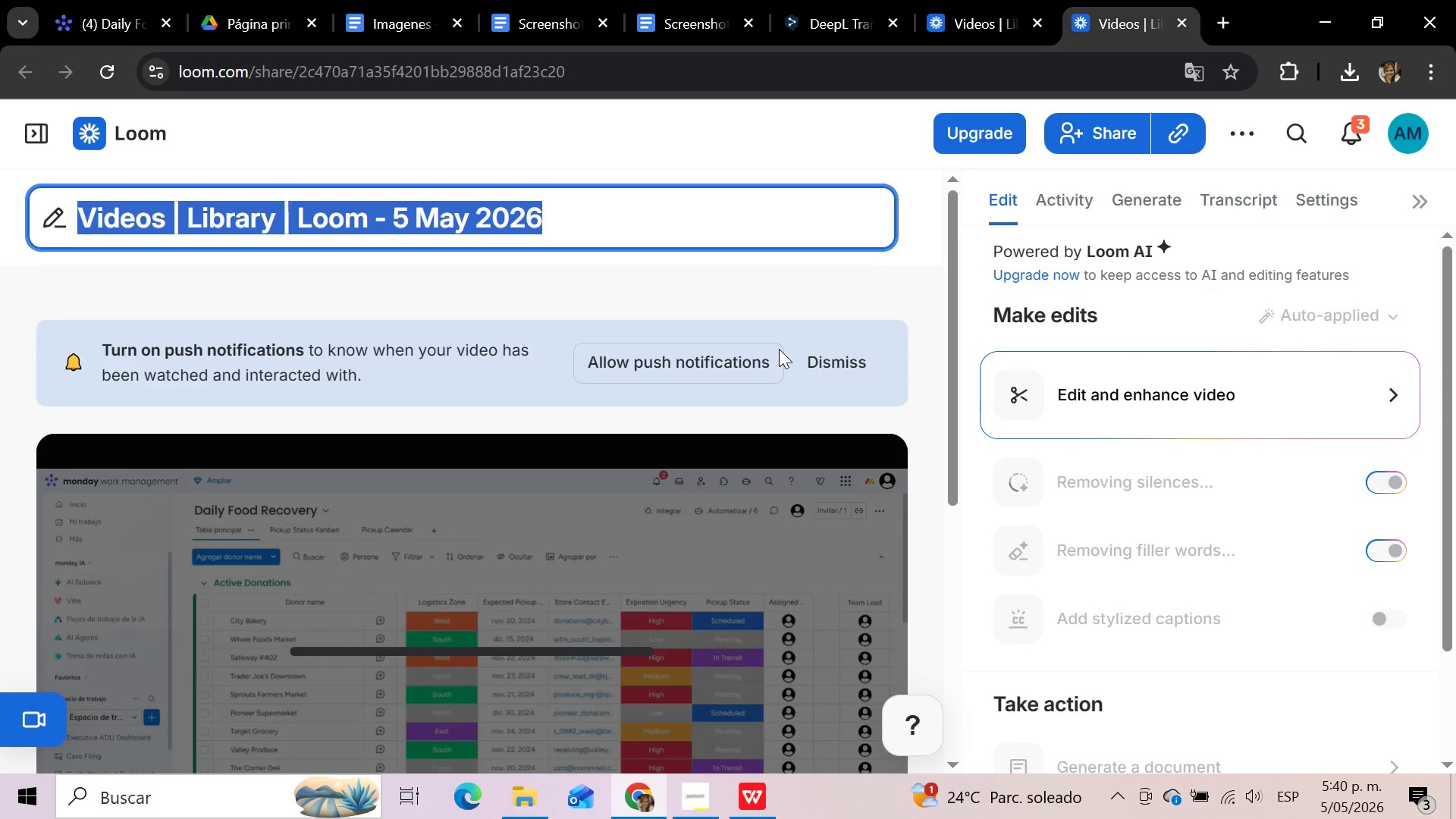 
scroll: coordinate [779, 349], scroll_direction: down, amount: 5.0
 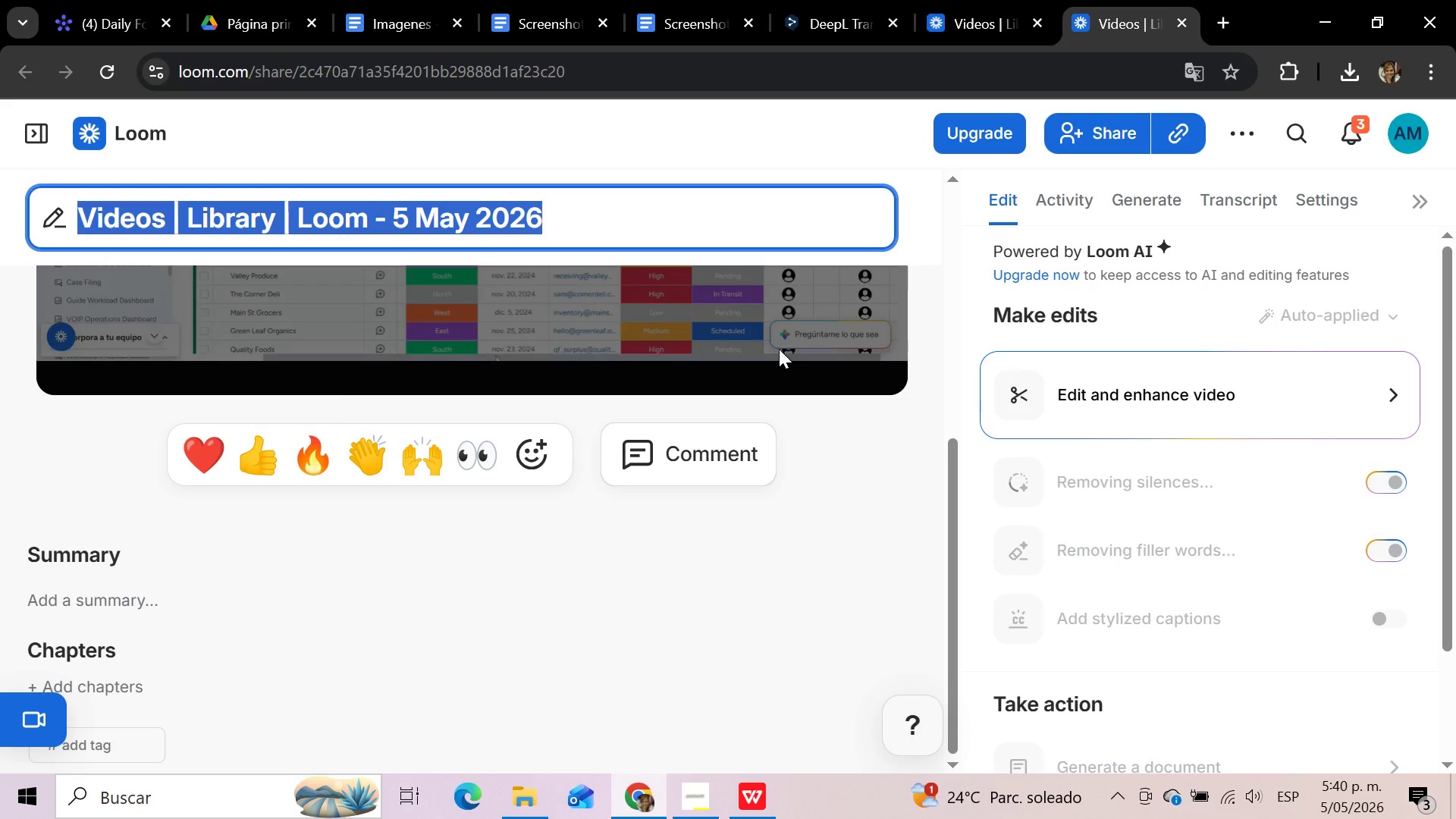 
scroll: coordinate [779, 349], scroll_direction: up, amount: 3.0
 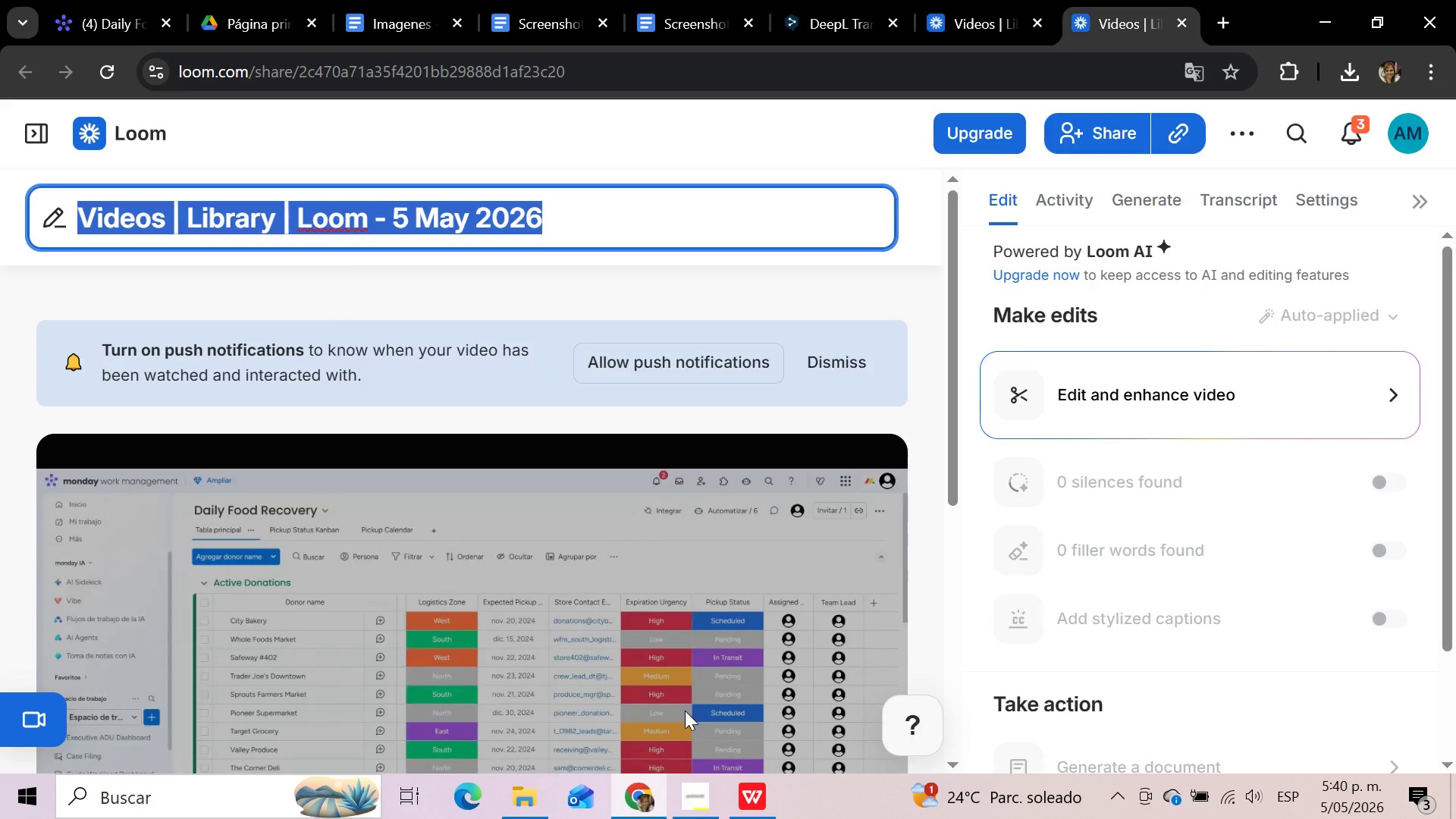 
scroll: coordinate [748, 566], scroll_direction: down, amount: 3.0
 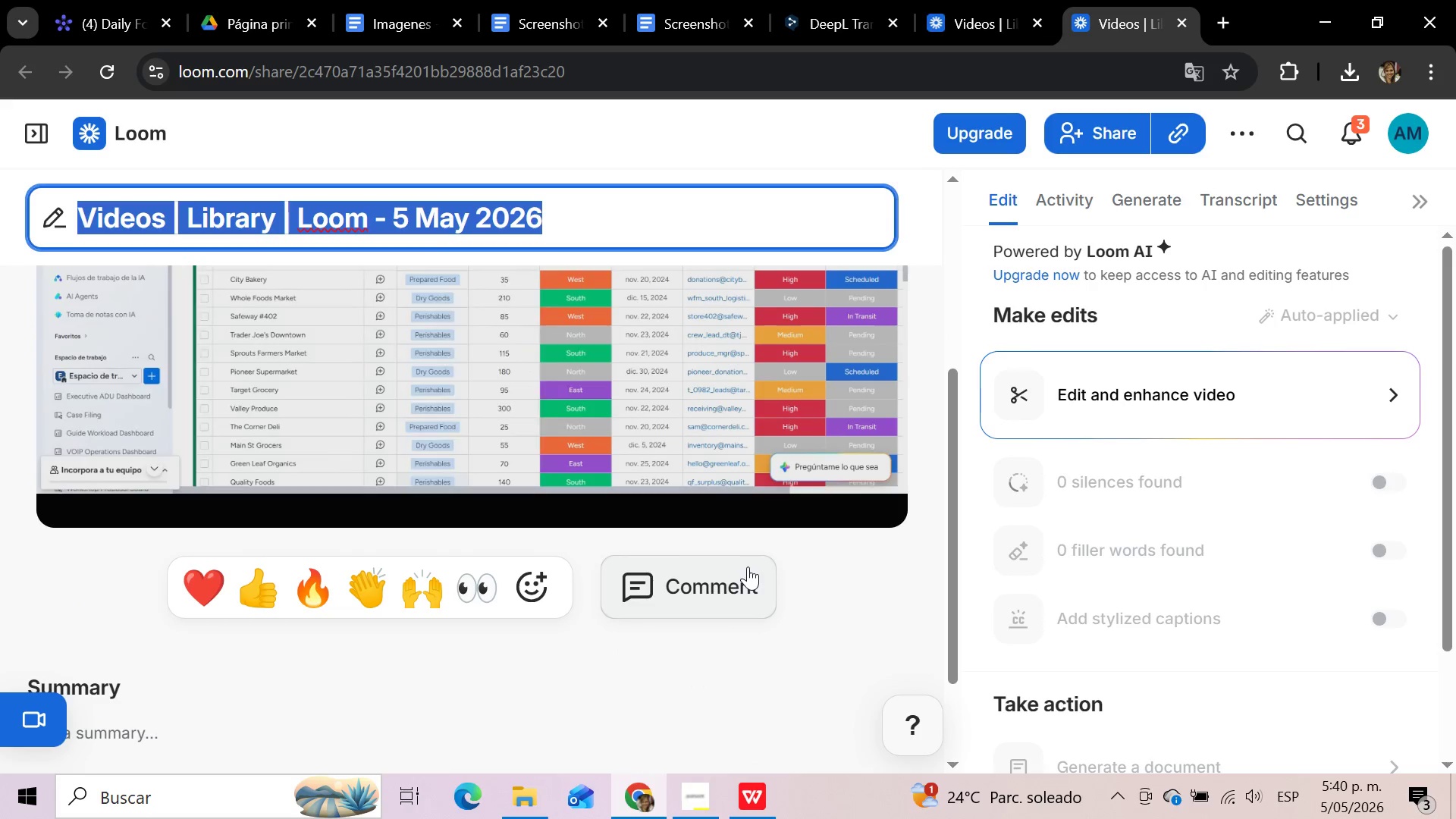 
scroll: coordinate [748, 566], scroll_direction: up, amount: 1.0
 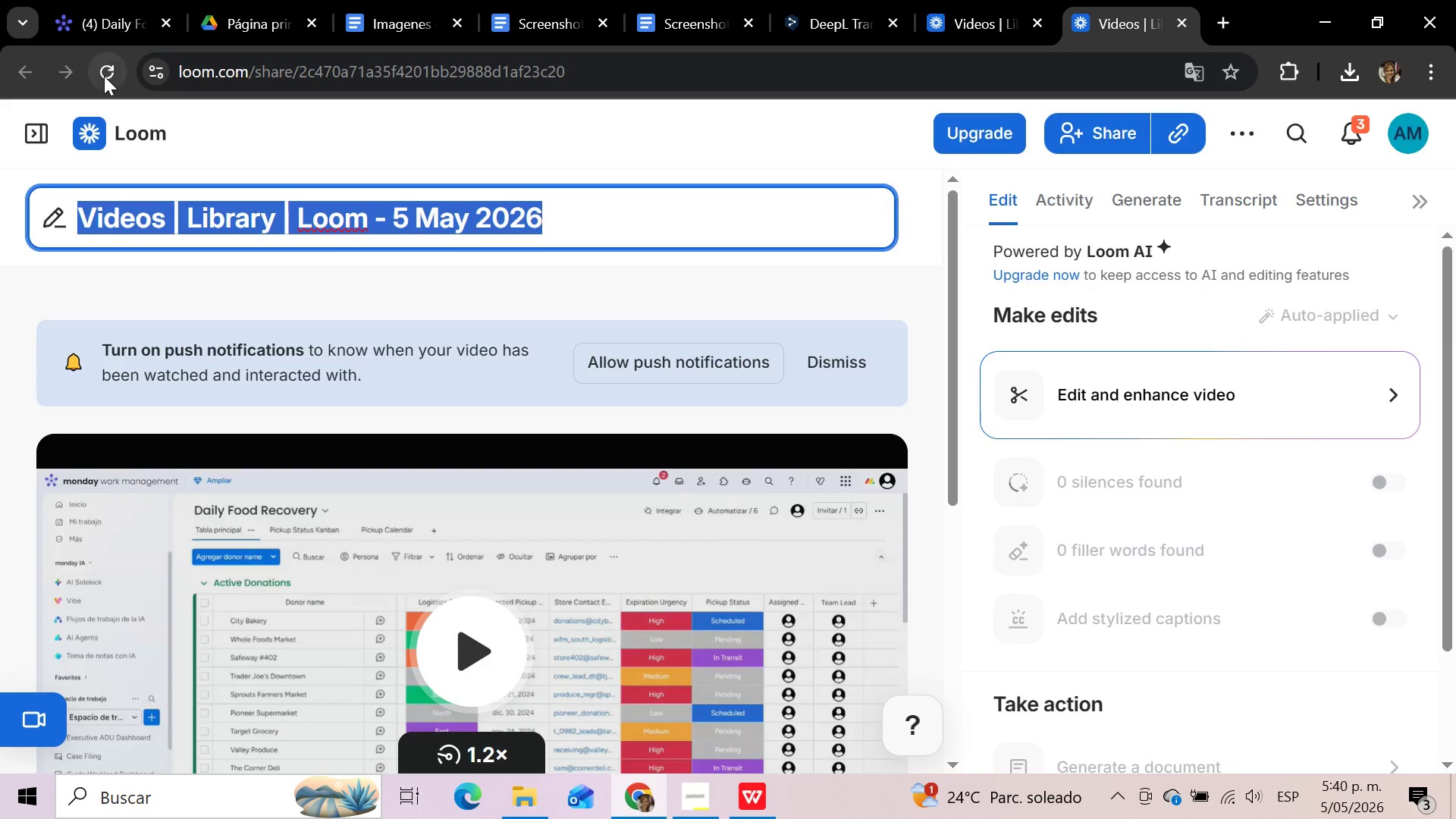 
left_click([104, 76])
 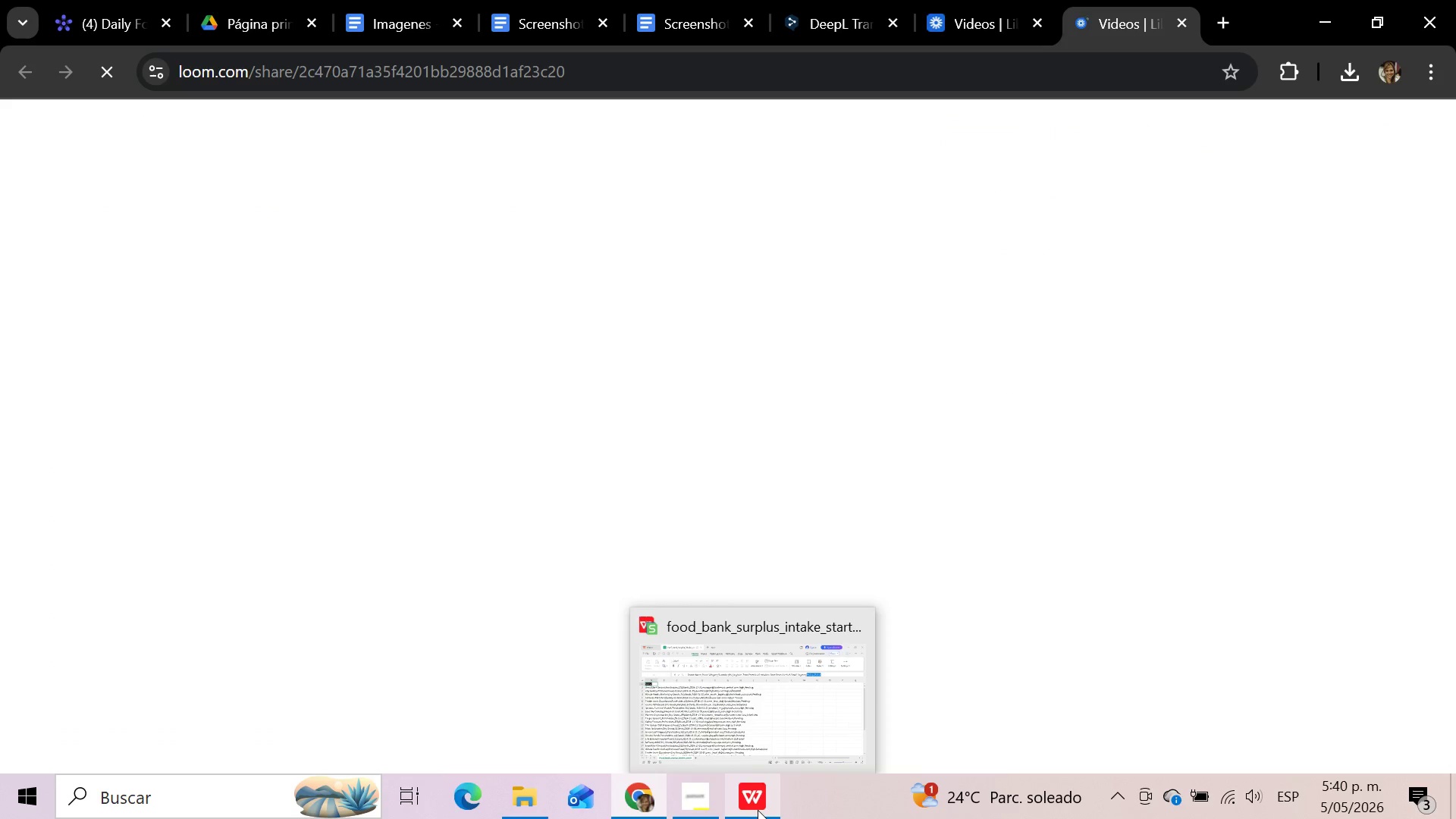 
left_click([700, 808])